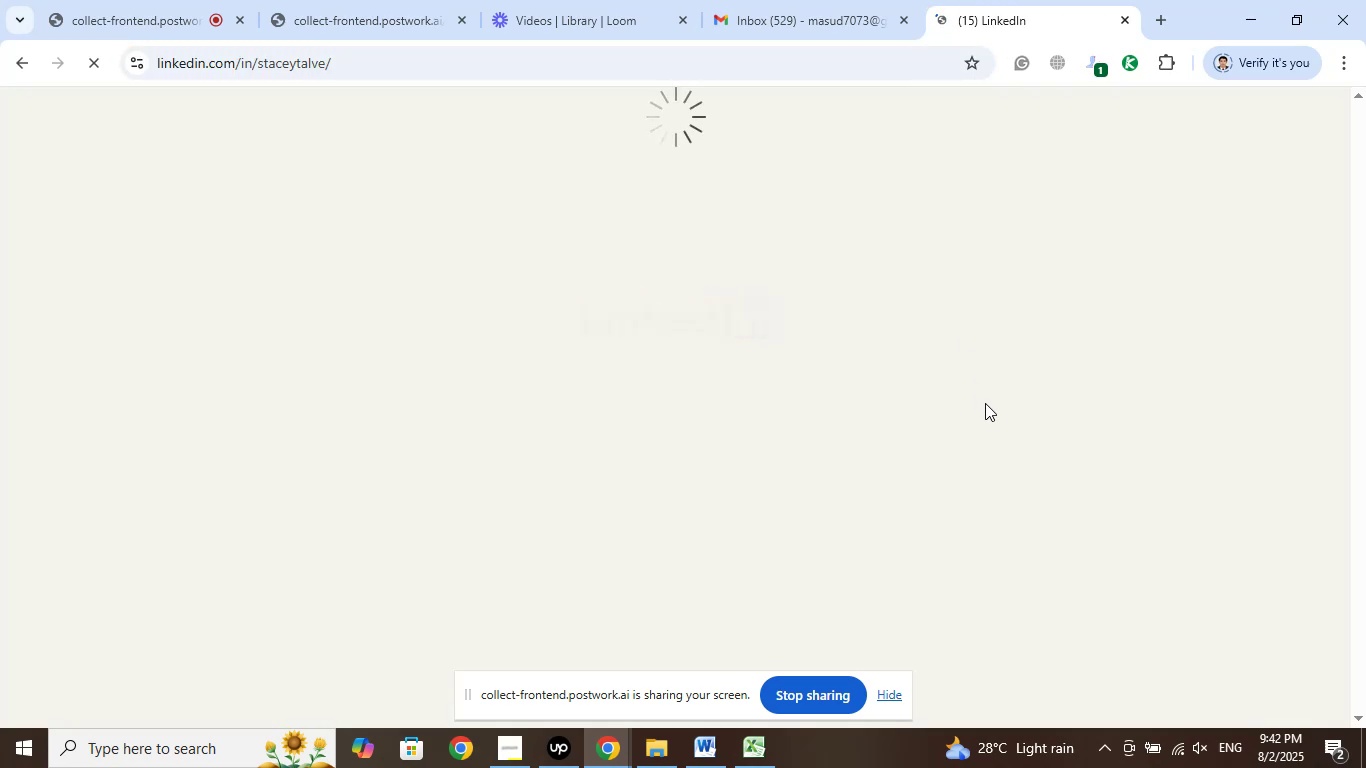 
mouse_move([365, 561])
 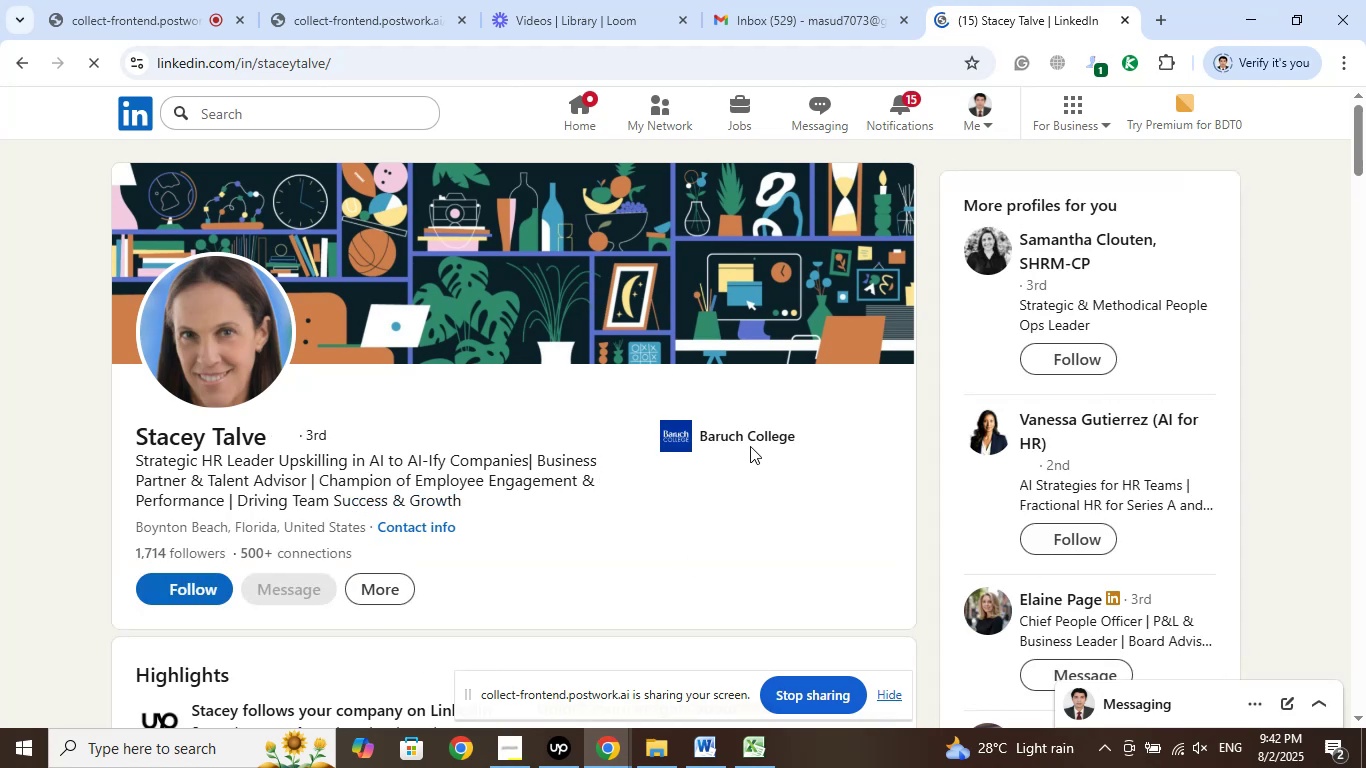 
left_click([750, 441])
 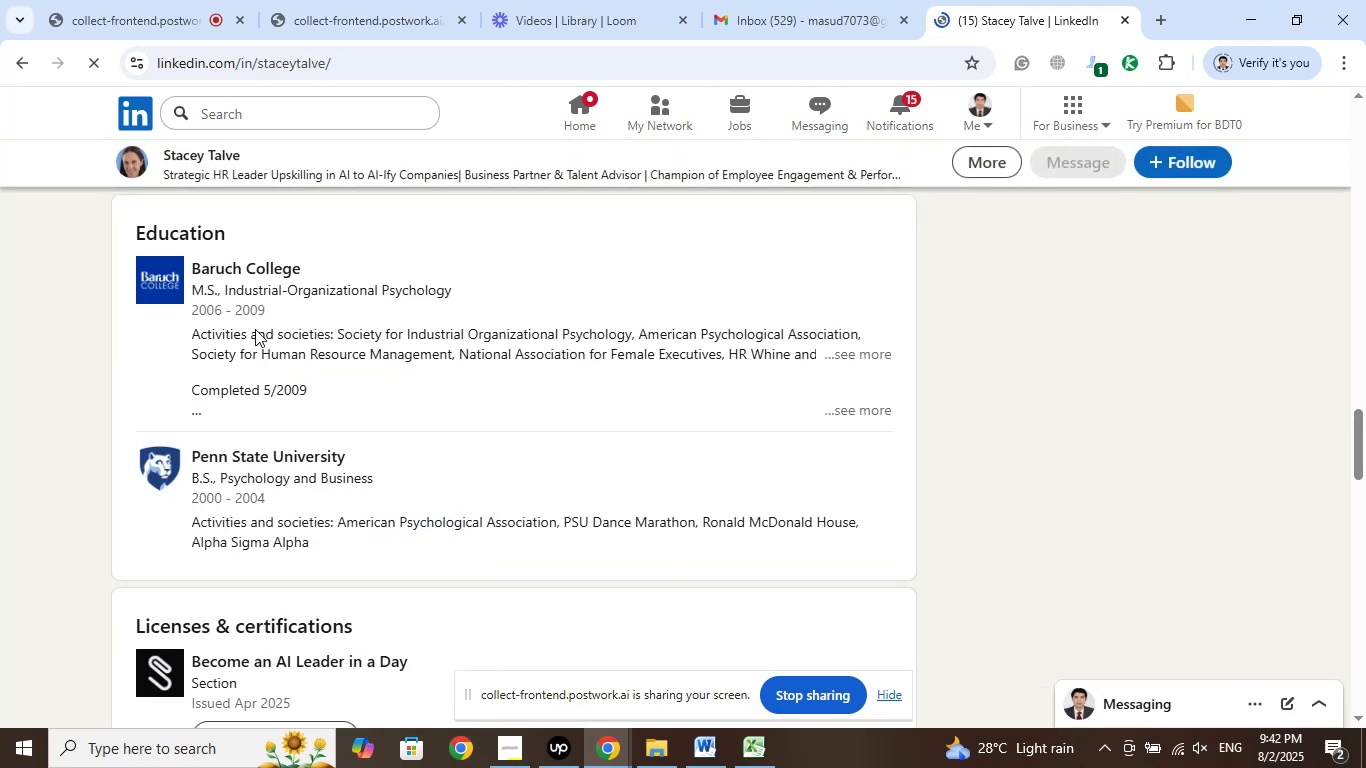 
right_click([222, 266])
 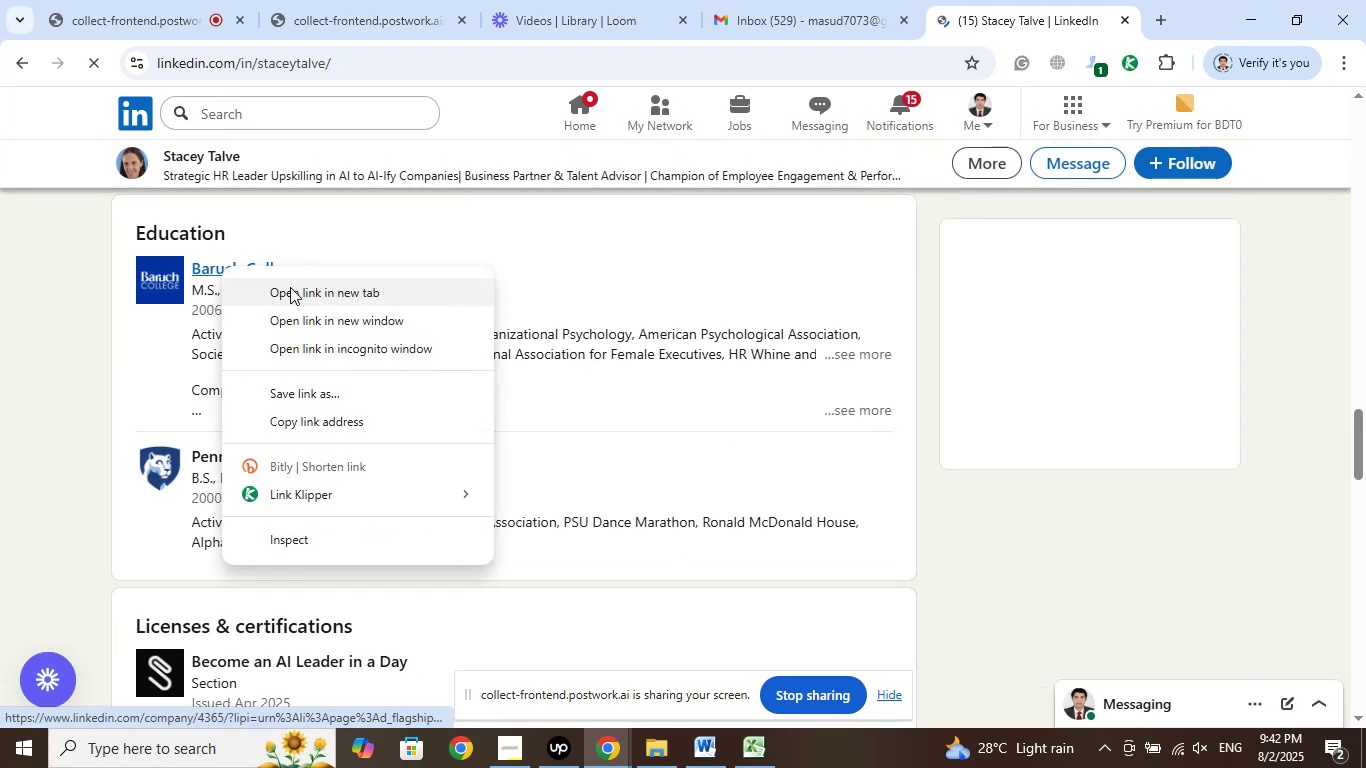 
left_click([290, 287])
 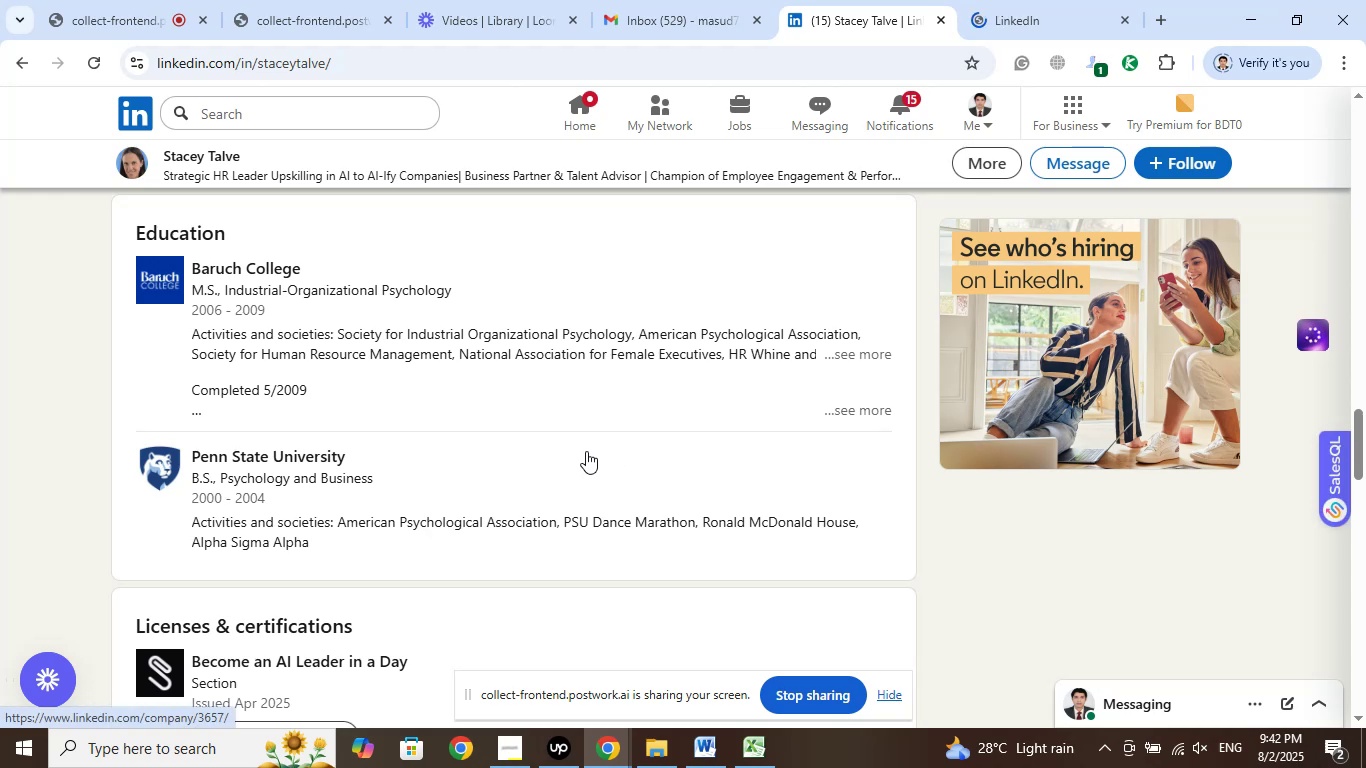 
wait(9.86)
 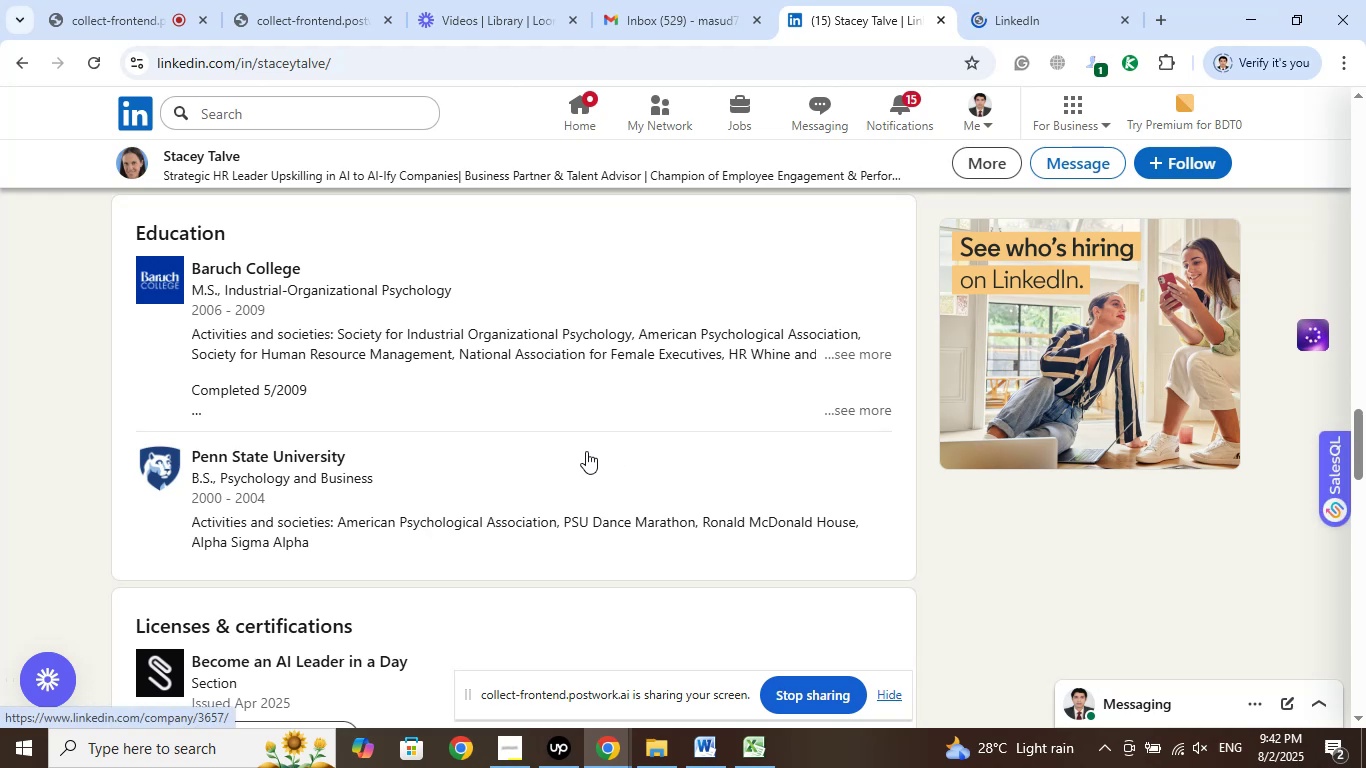 
scroll: coordinate [603, 513], scroll_direction: up, amount: 12.0
 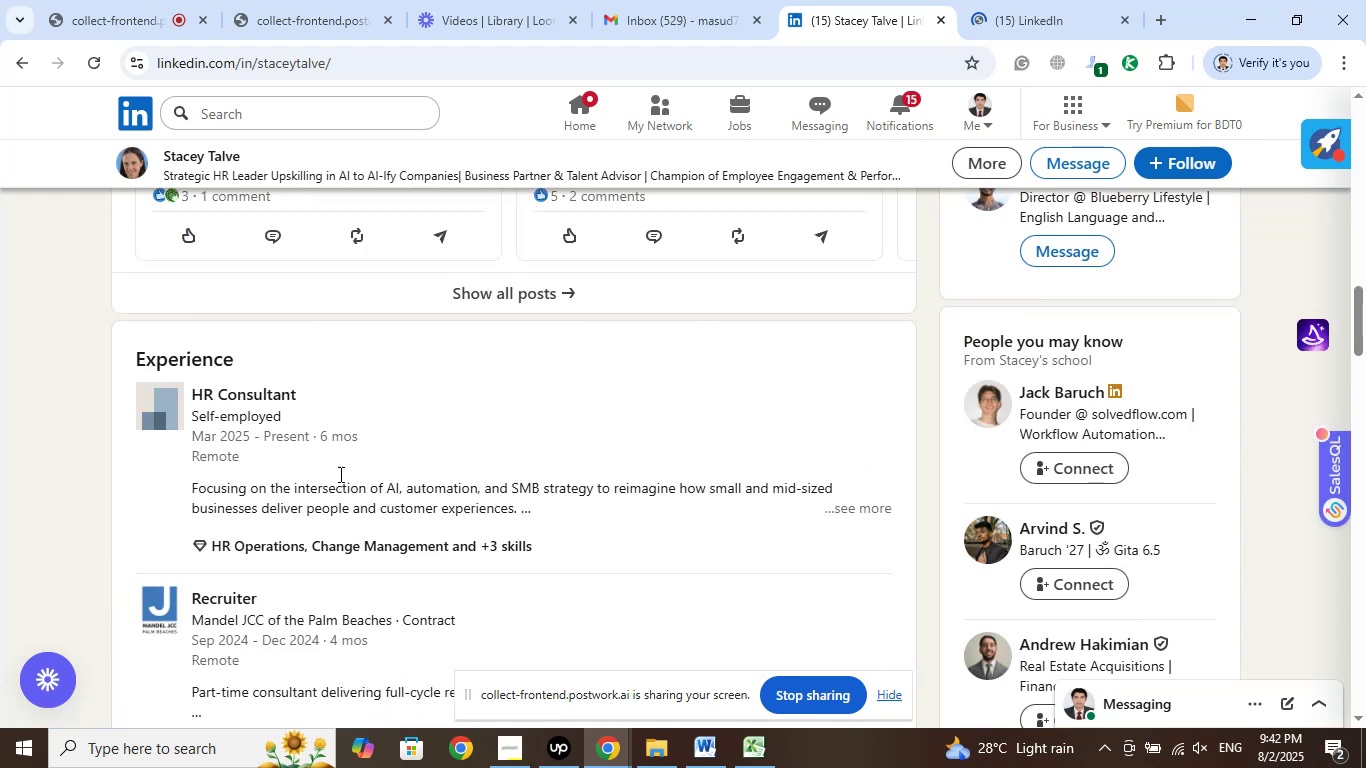 
mouse_move([307, 423])
 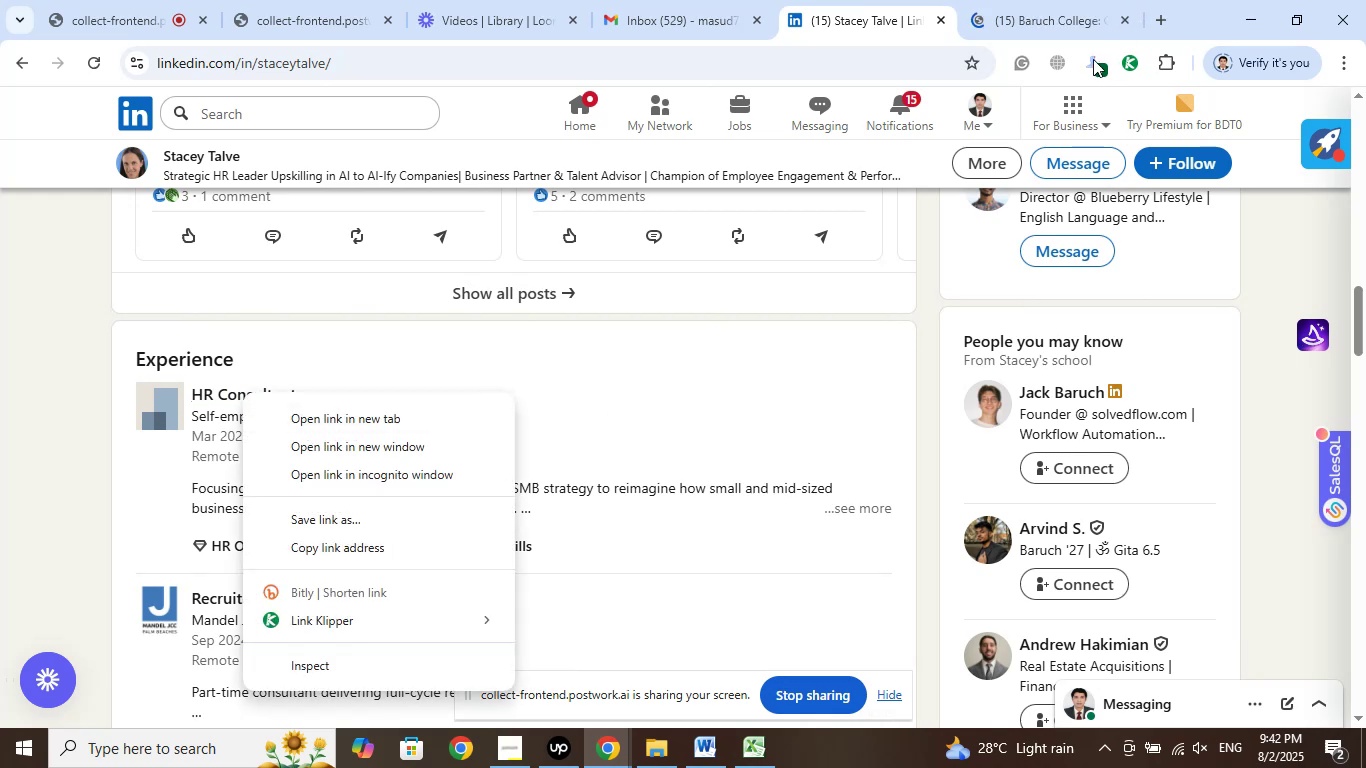 
left_click([394, 419])
 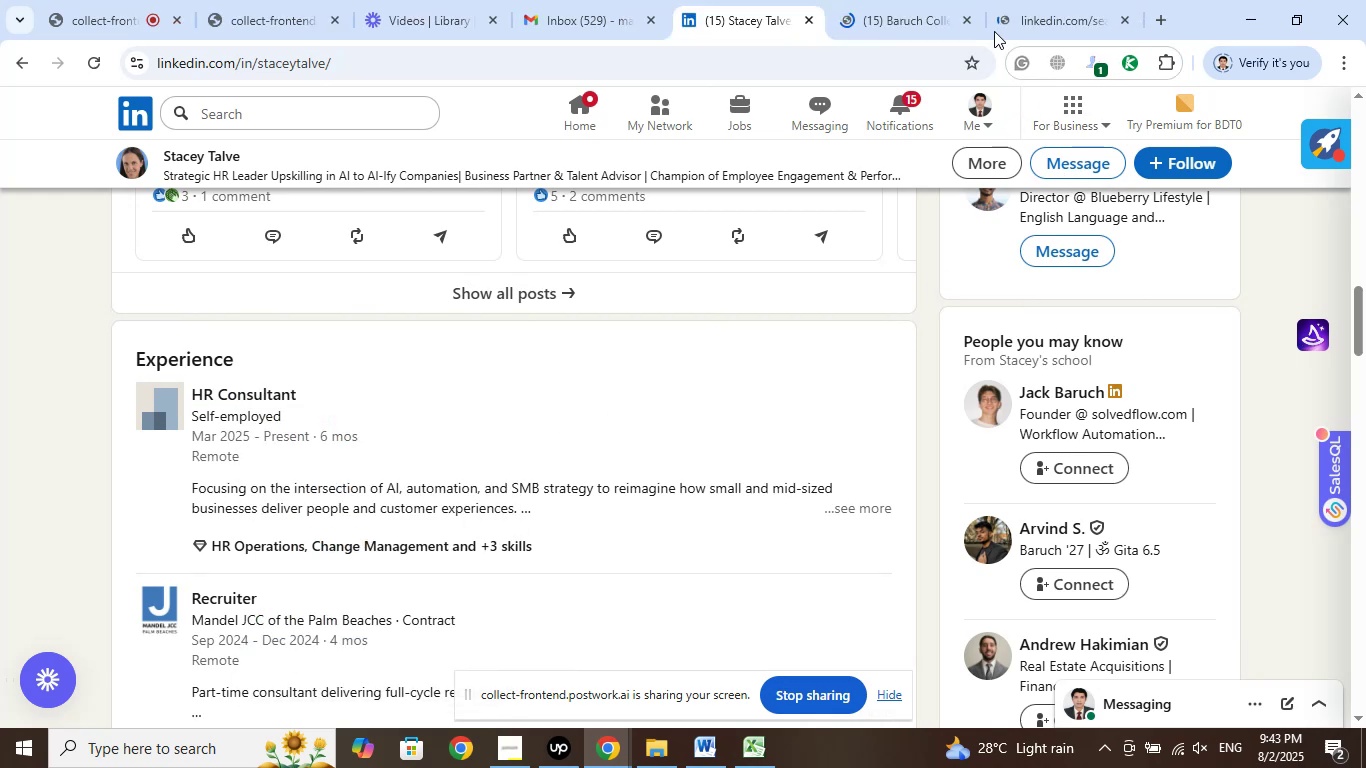 
left_click([963, 24])
 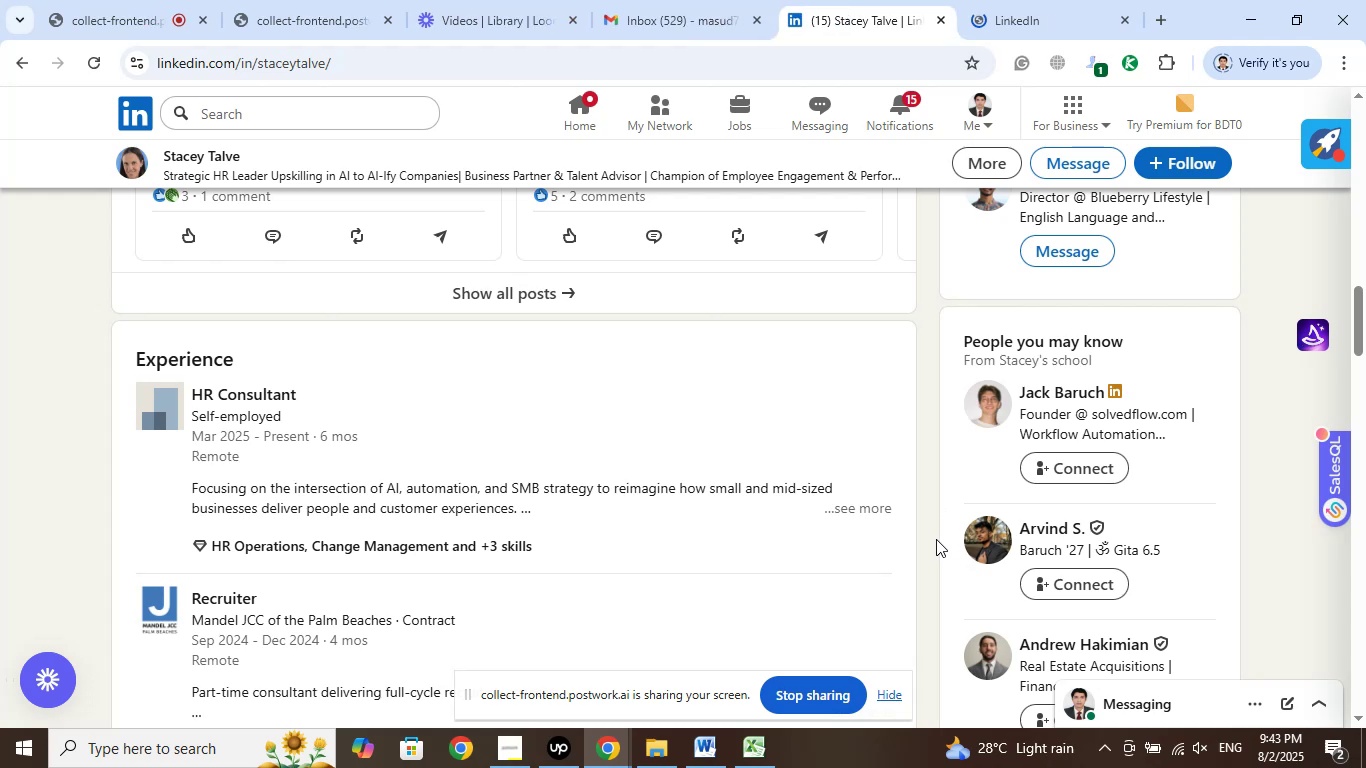 
scroll: coordinate [963, 514], scroll_direction: up, amount: 20.0
 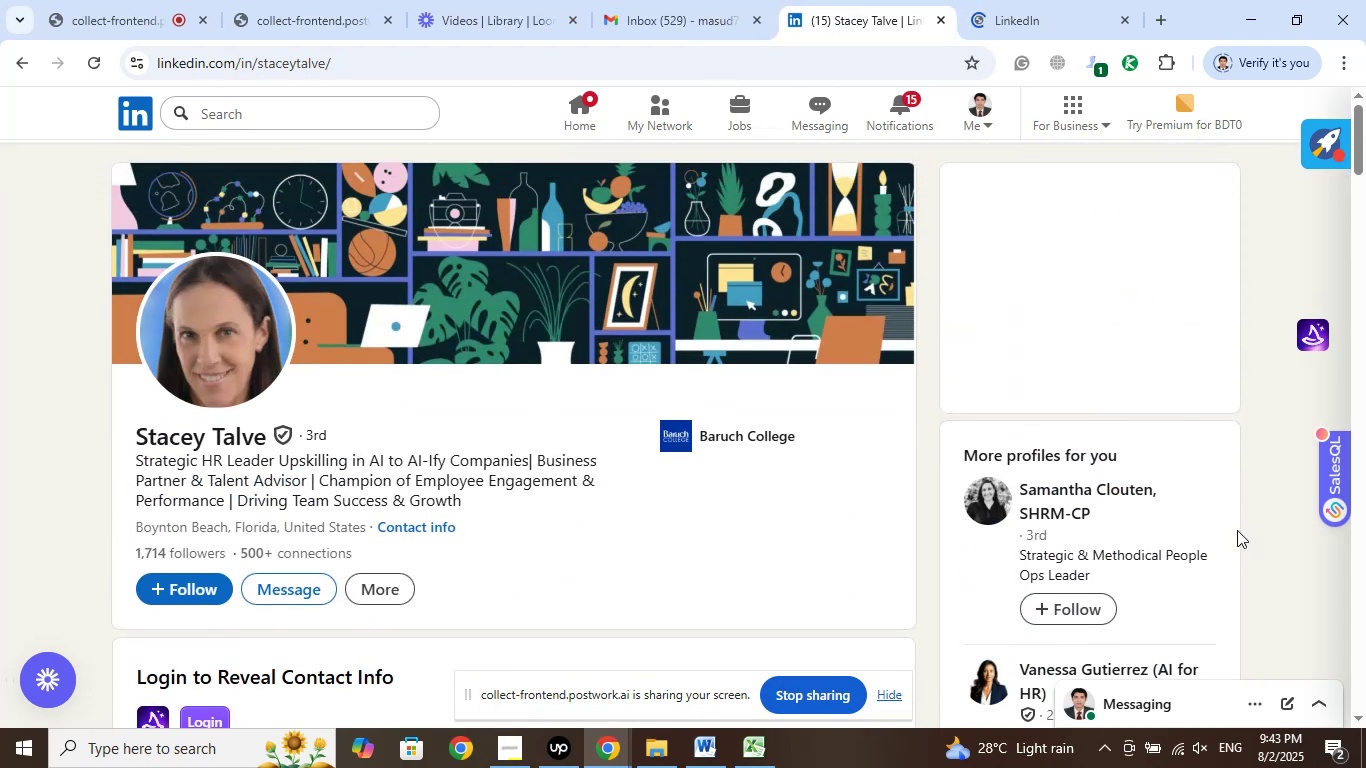 
scroll: coordinate [1212, 518], scroll_direction: none, amount: 0.0
 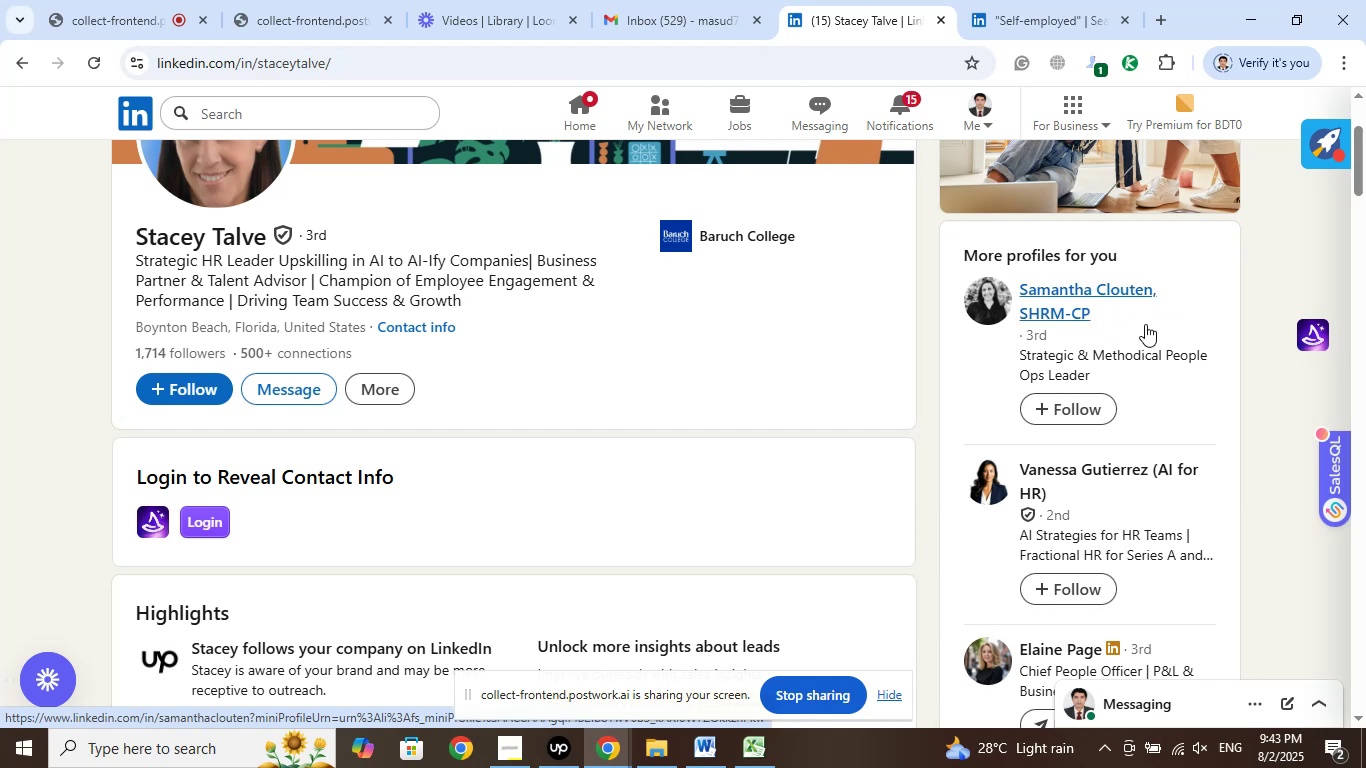 
wait(13.24)
 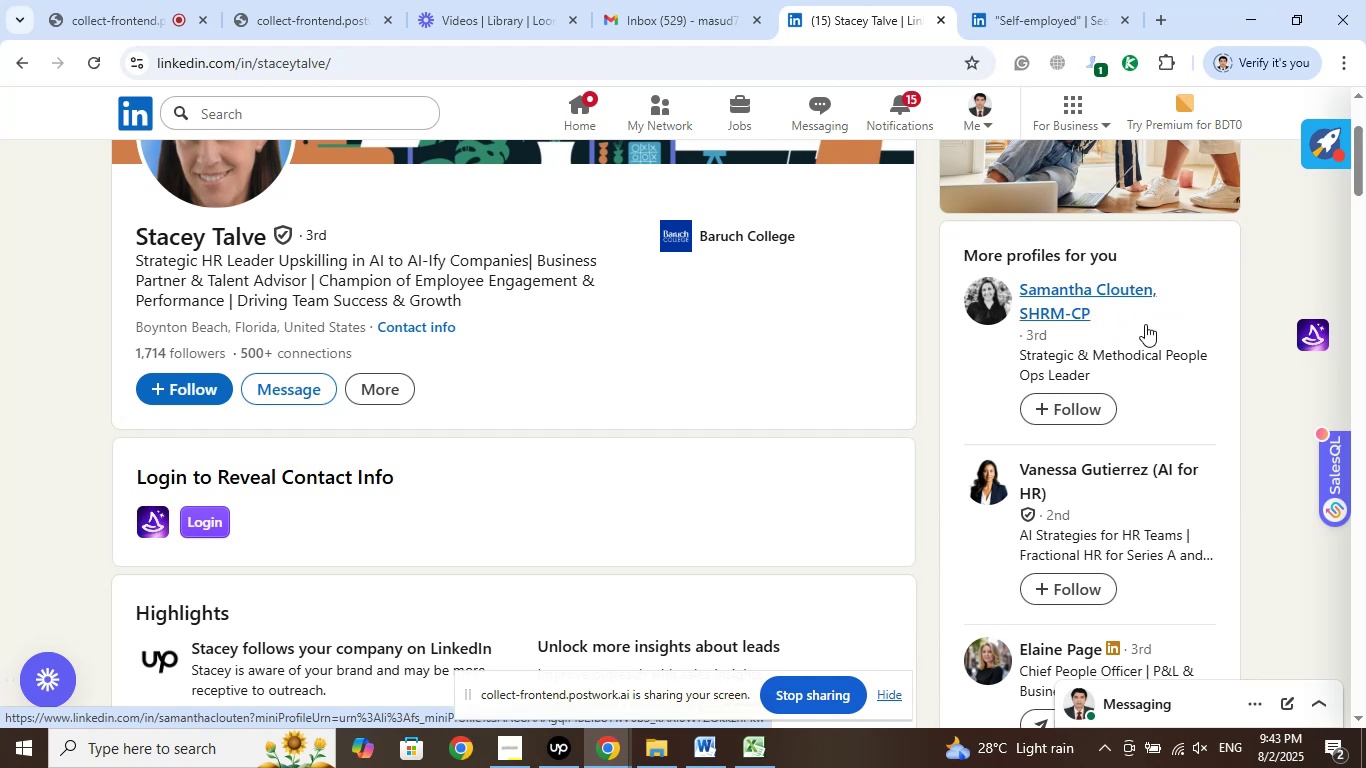 
left_click([748, 235])
 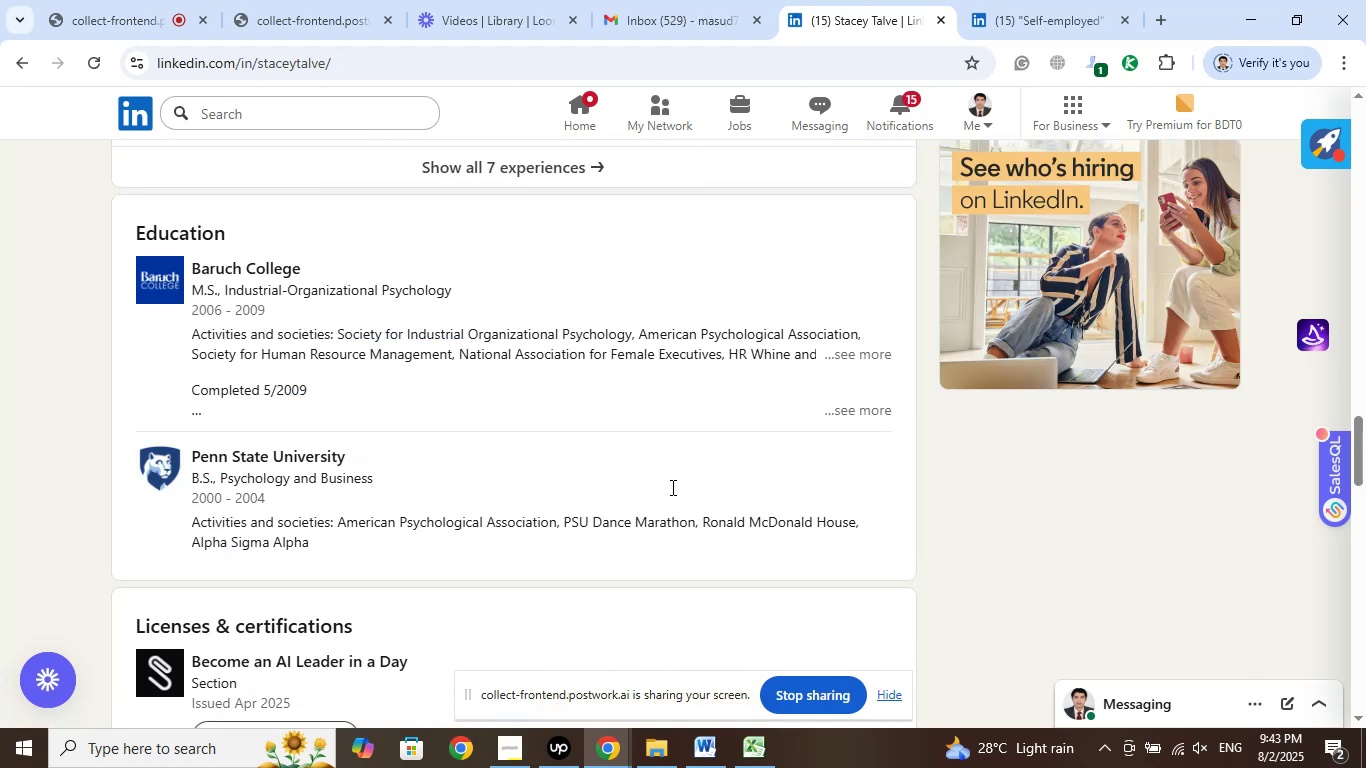 
scroll: coordinate [671, 480], scroll_direction: up, amount: 11.0
 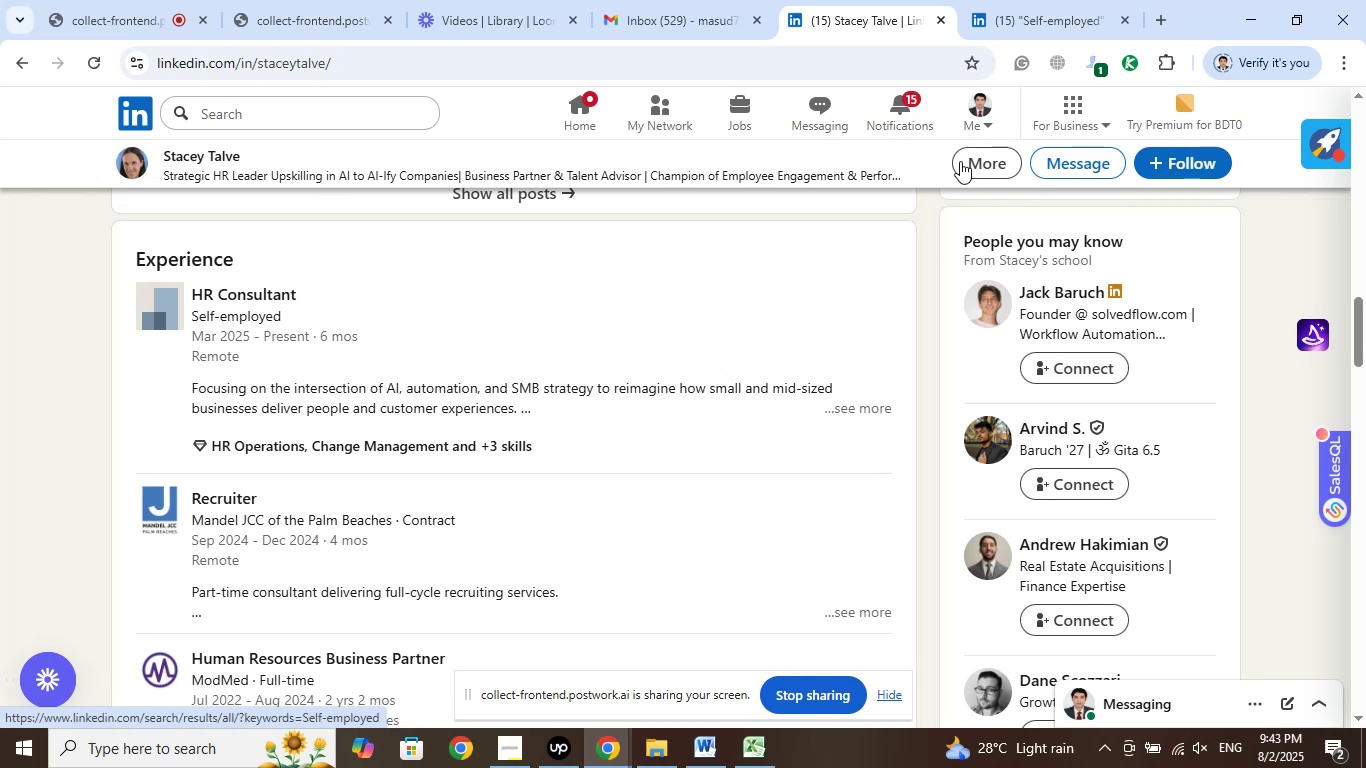 
left_click([940, 18])
 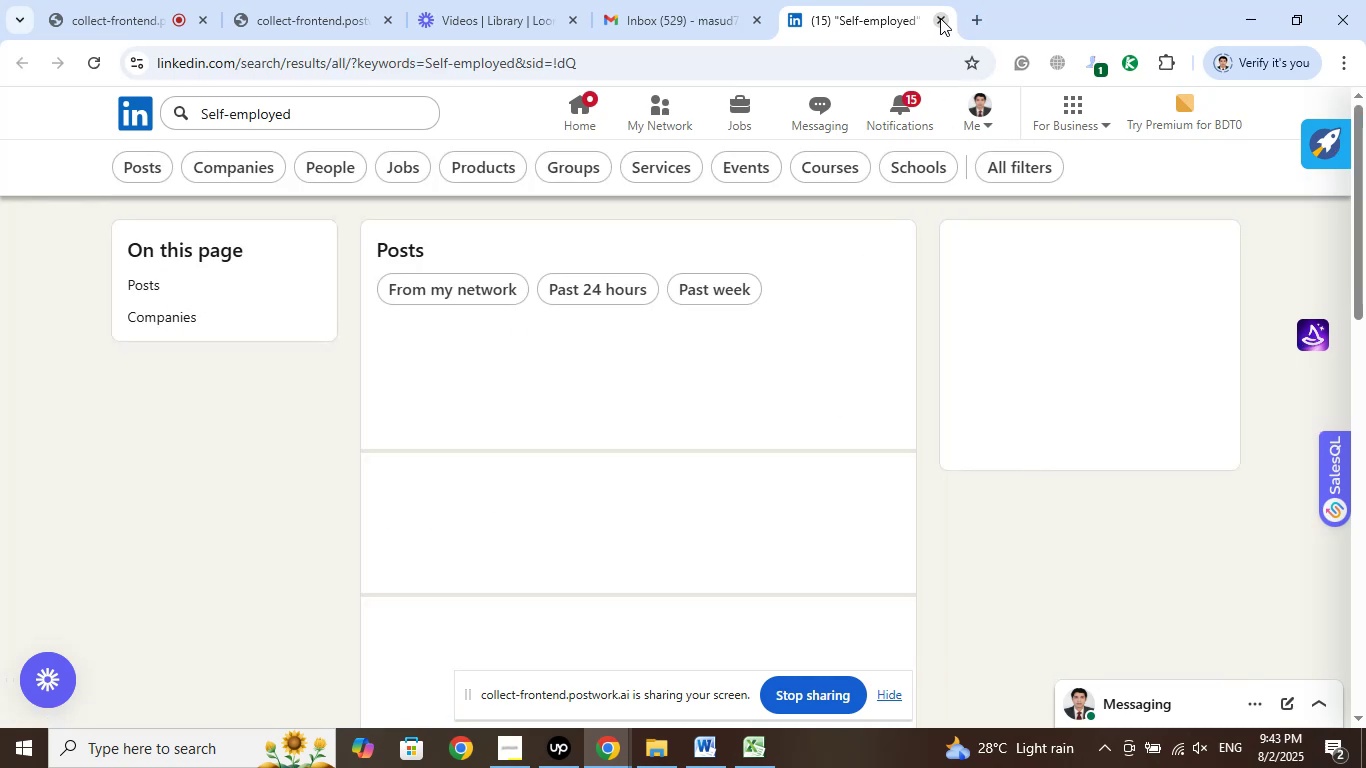 
left_click([940, 18])
 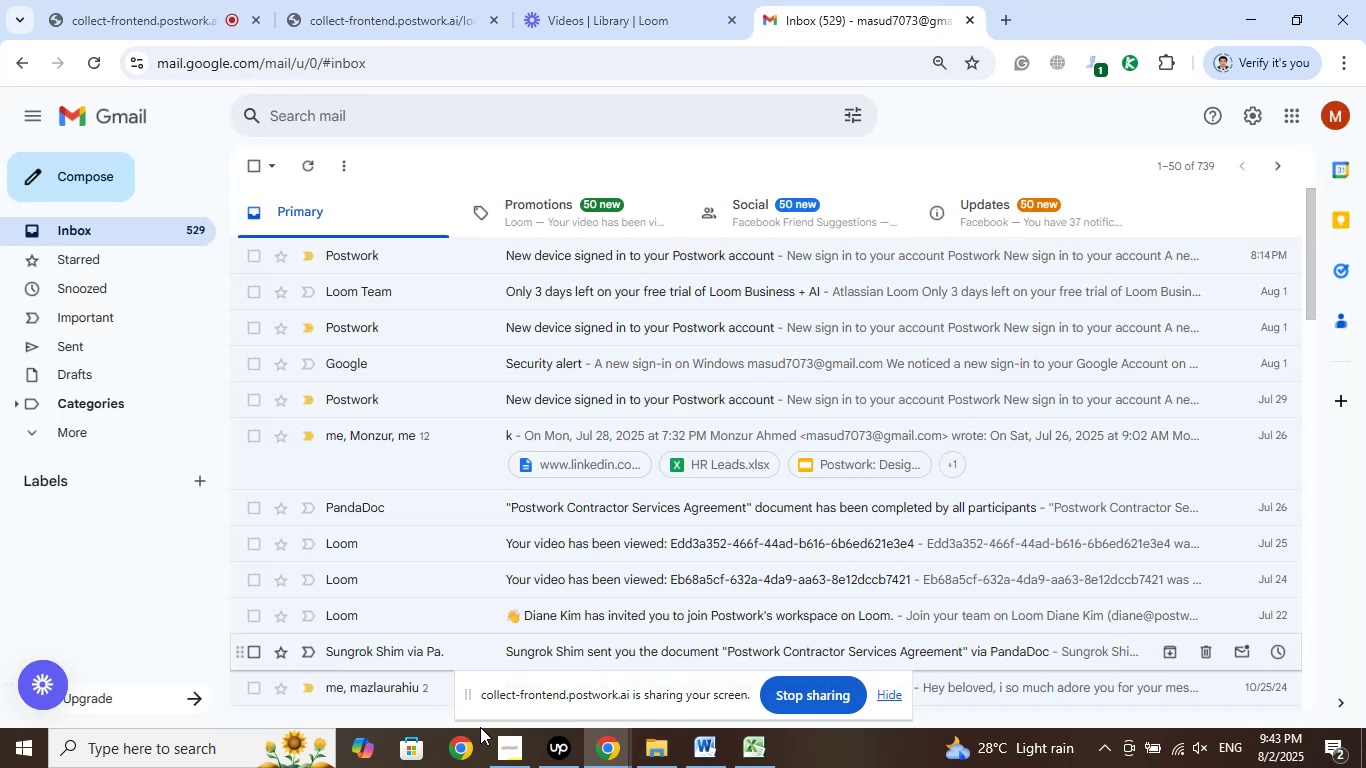 
left_click([749, 748])
 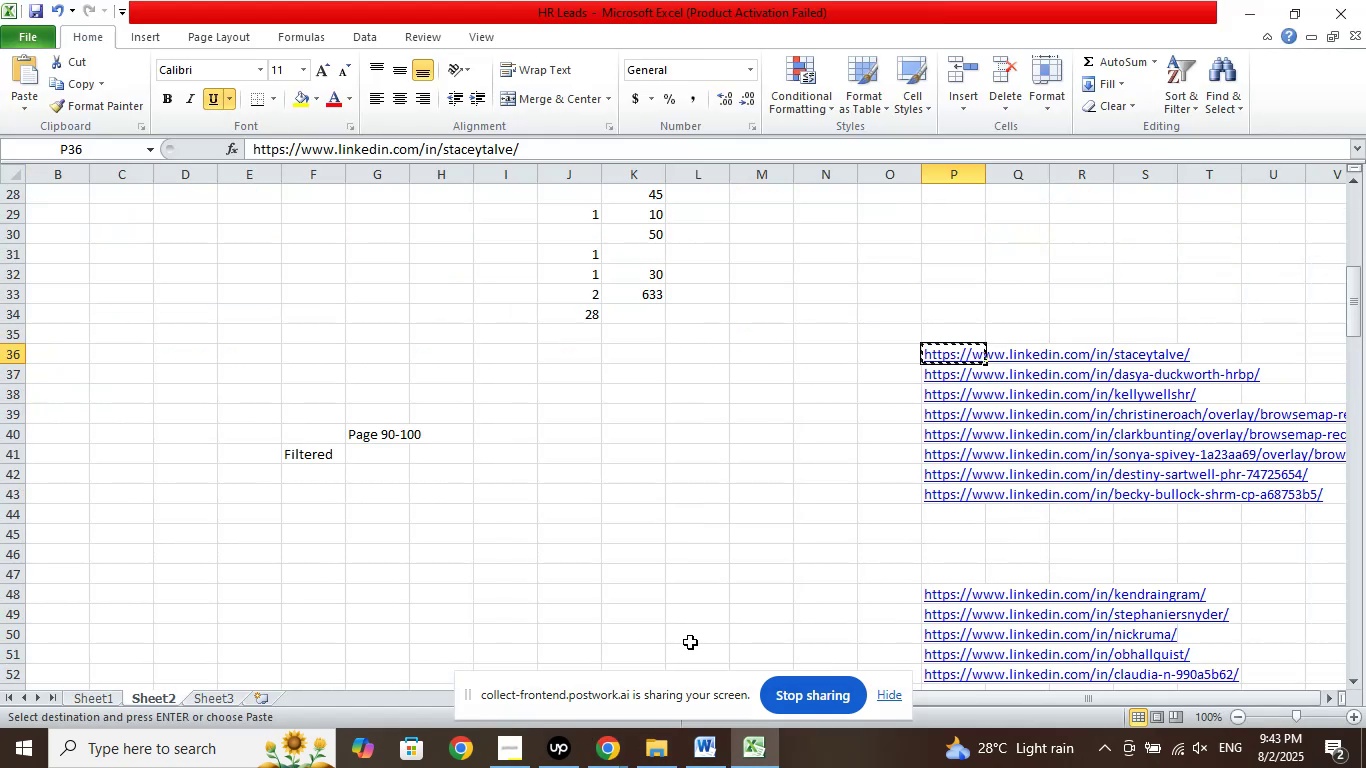 
key(Backspace)
 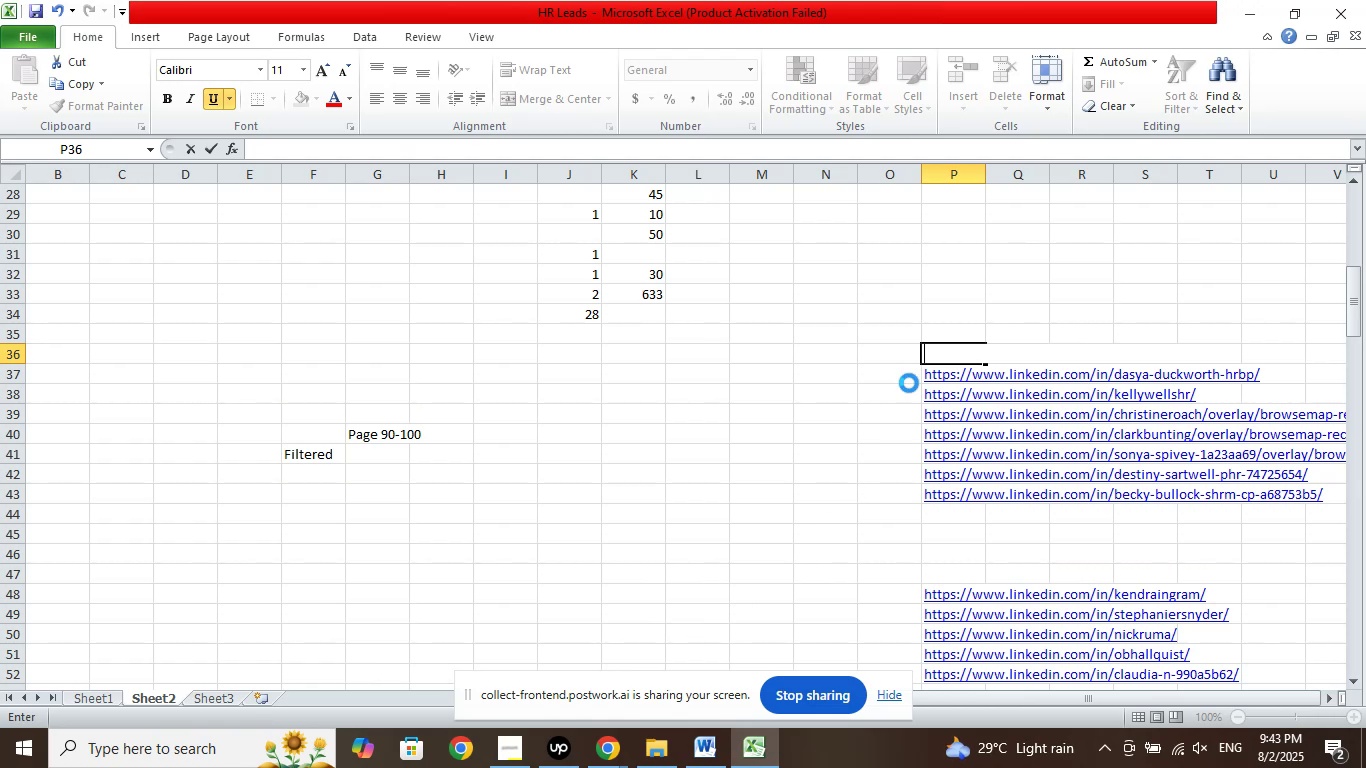 
left_click([812, 399])
 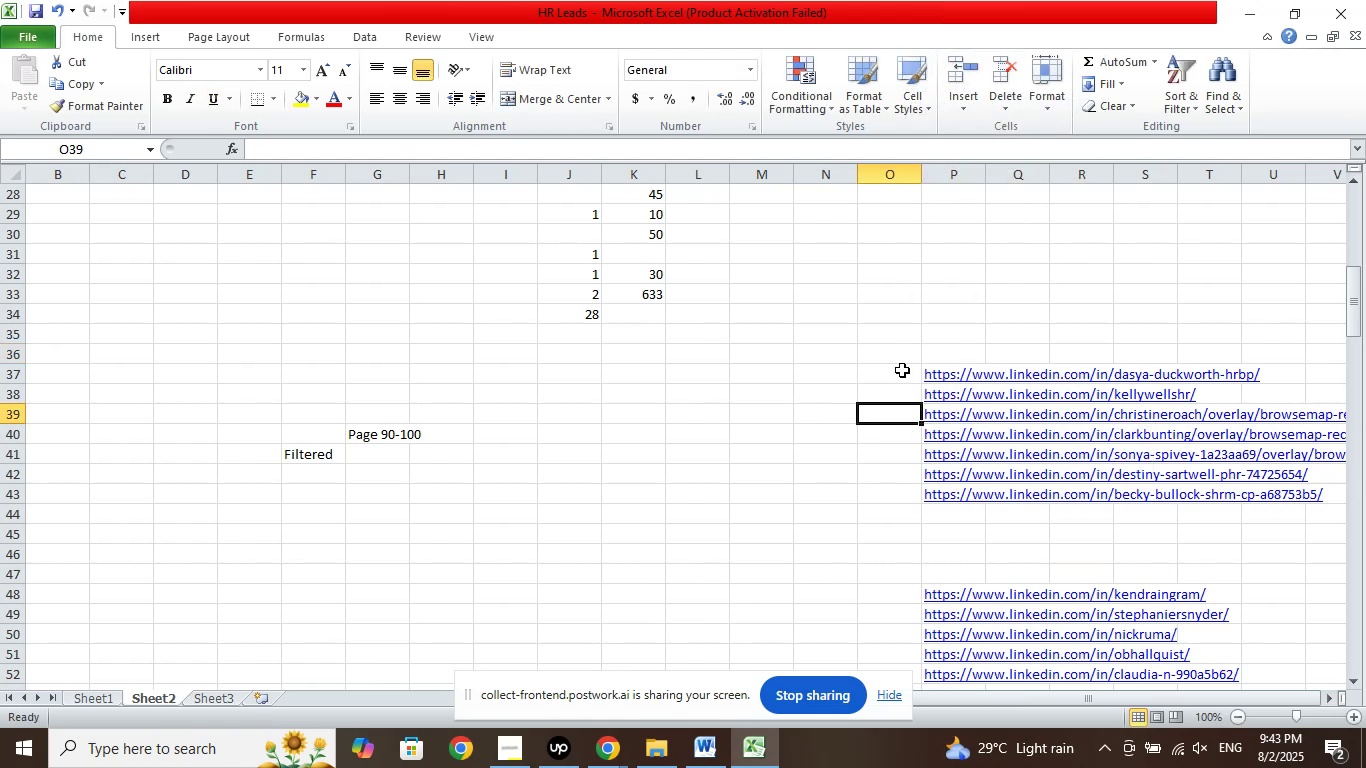 
left_click([902, 370])
 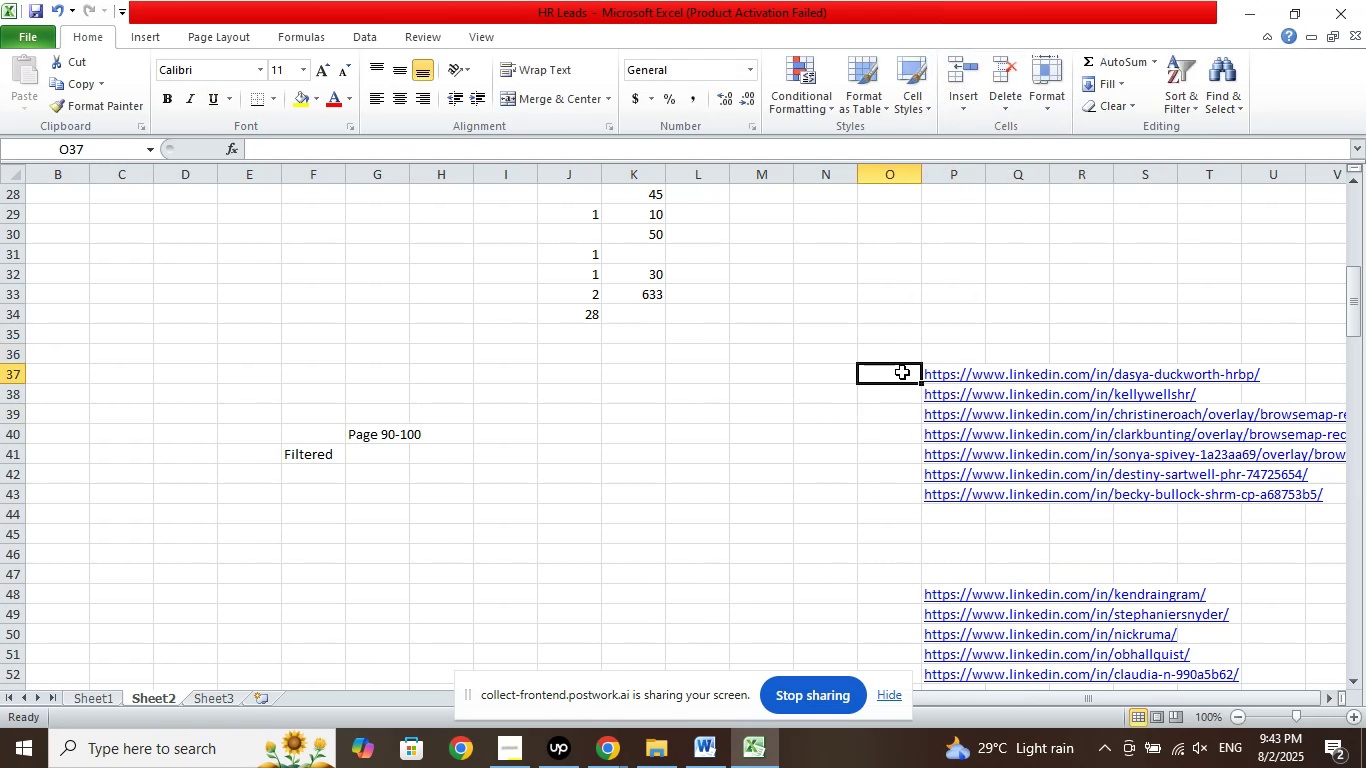 
key(ArrowRight)
 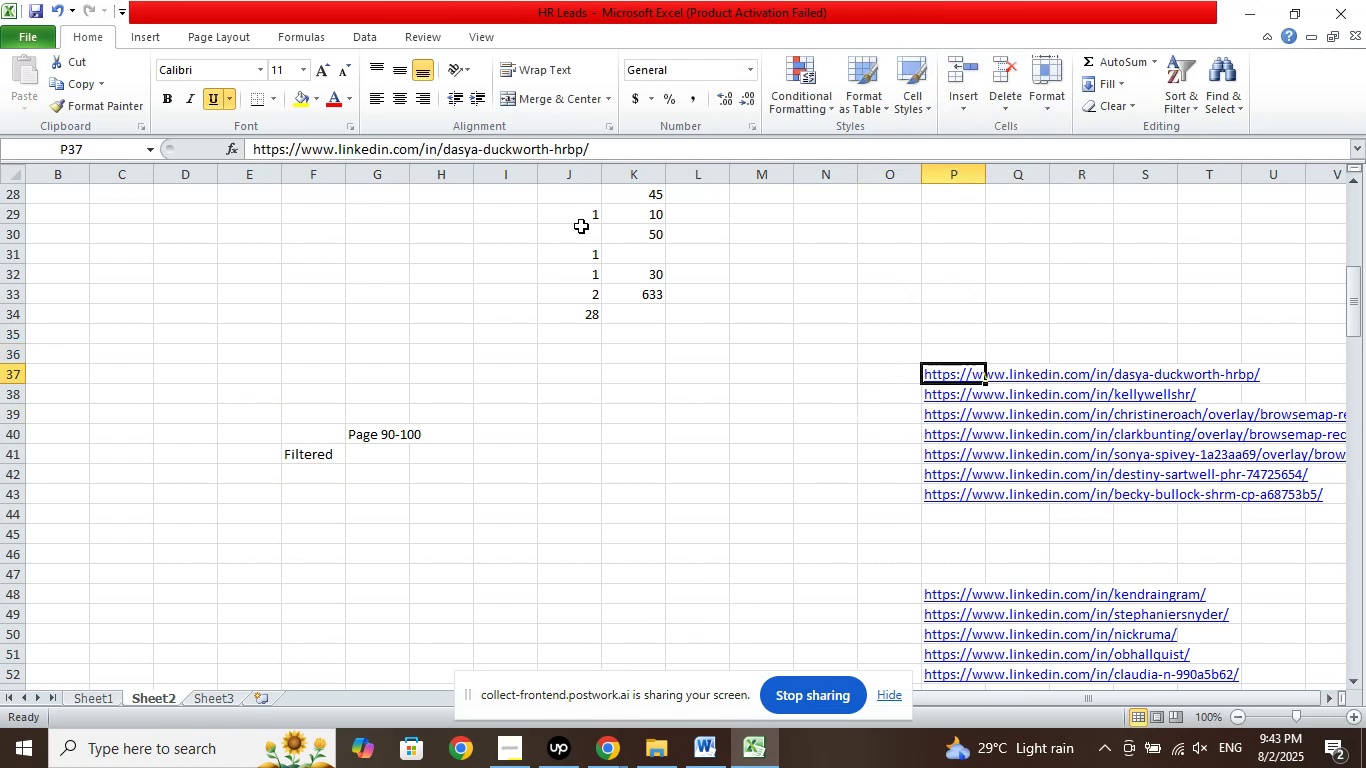 
left_click_drag(start_coordinate=[618, 151], to_coordinate=[188, 142])
 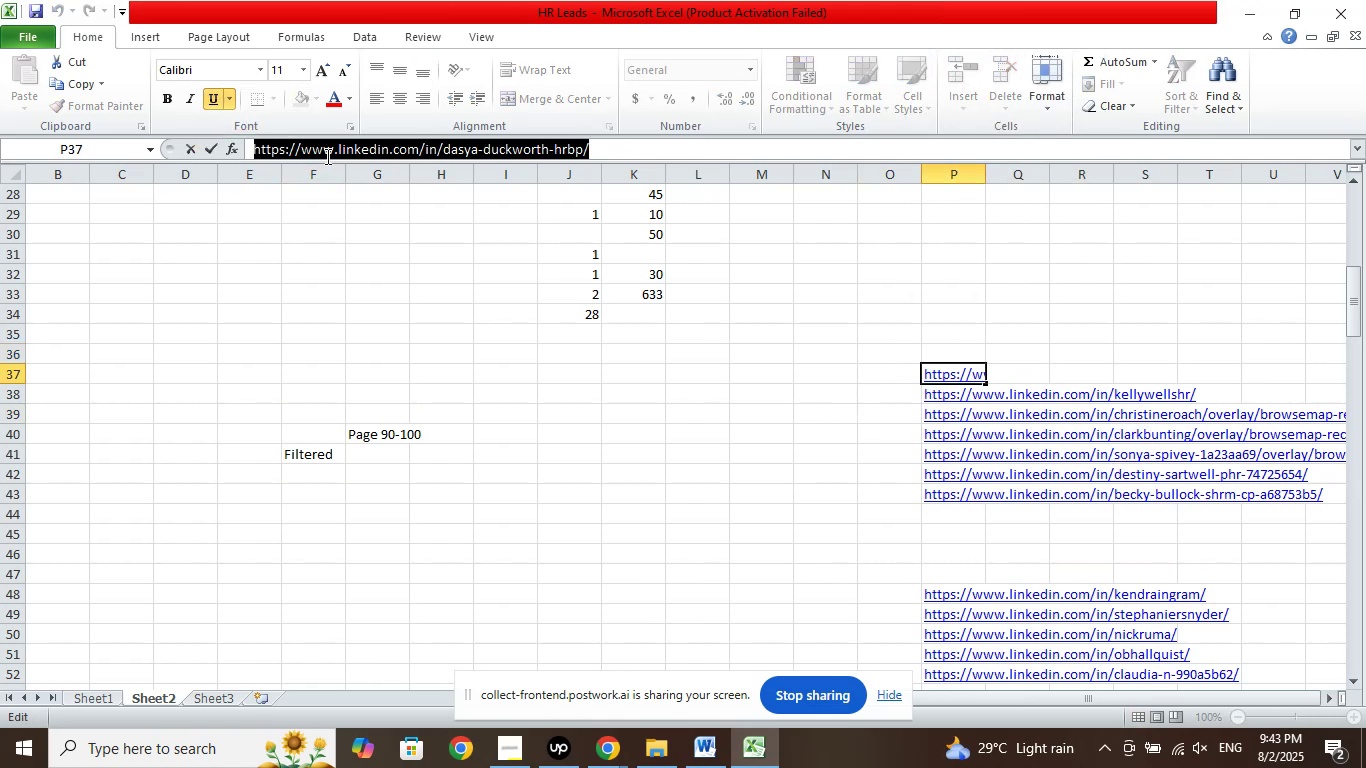 
right_click([335, 151])
 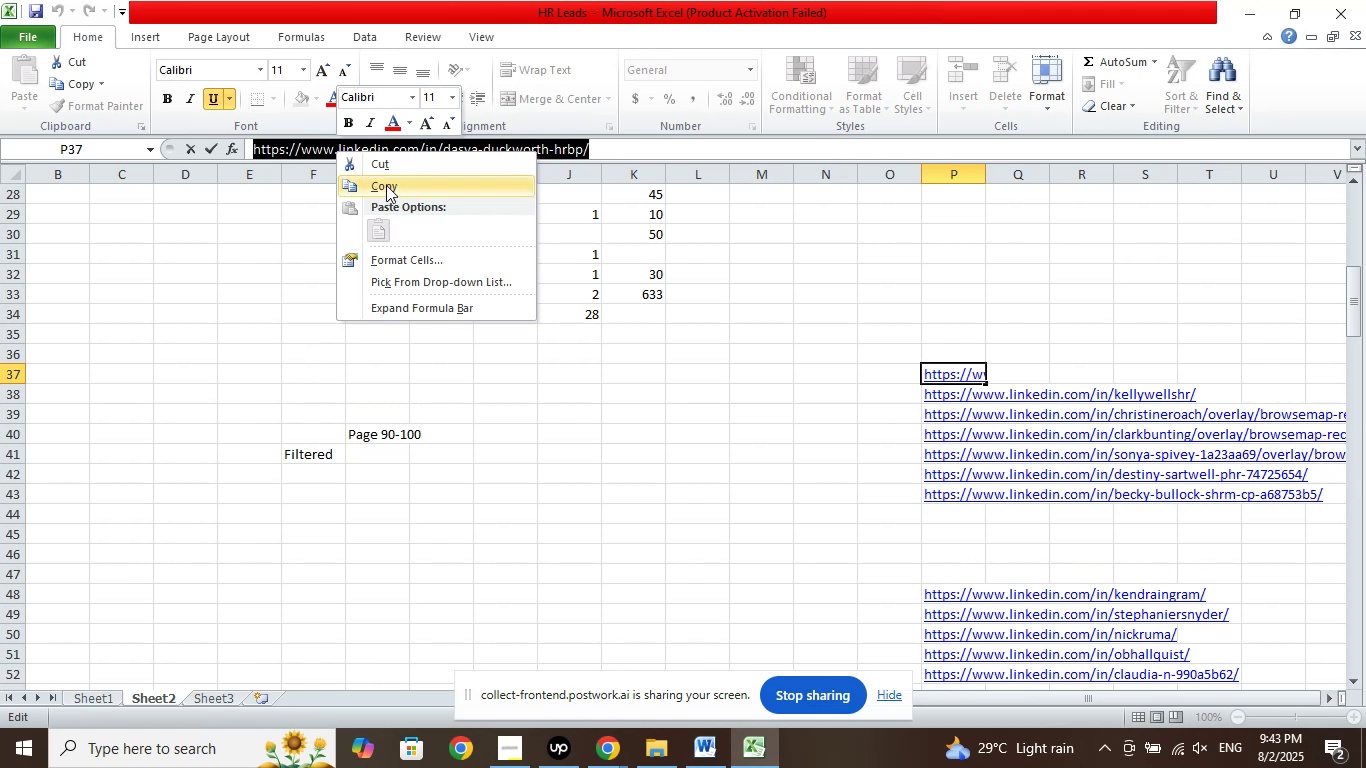 
left_click([389, 184])
 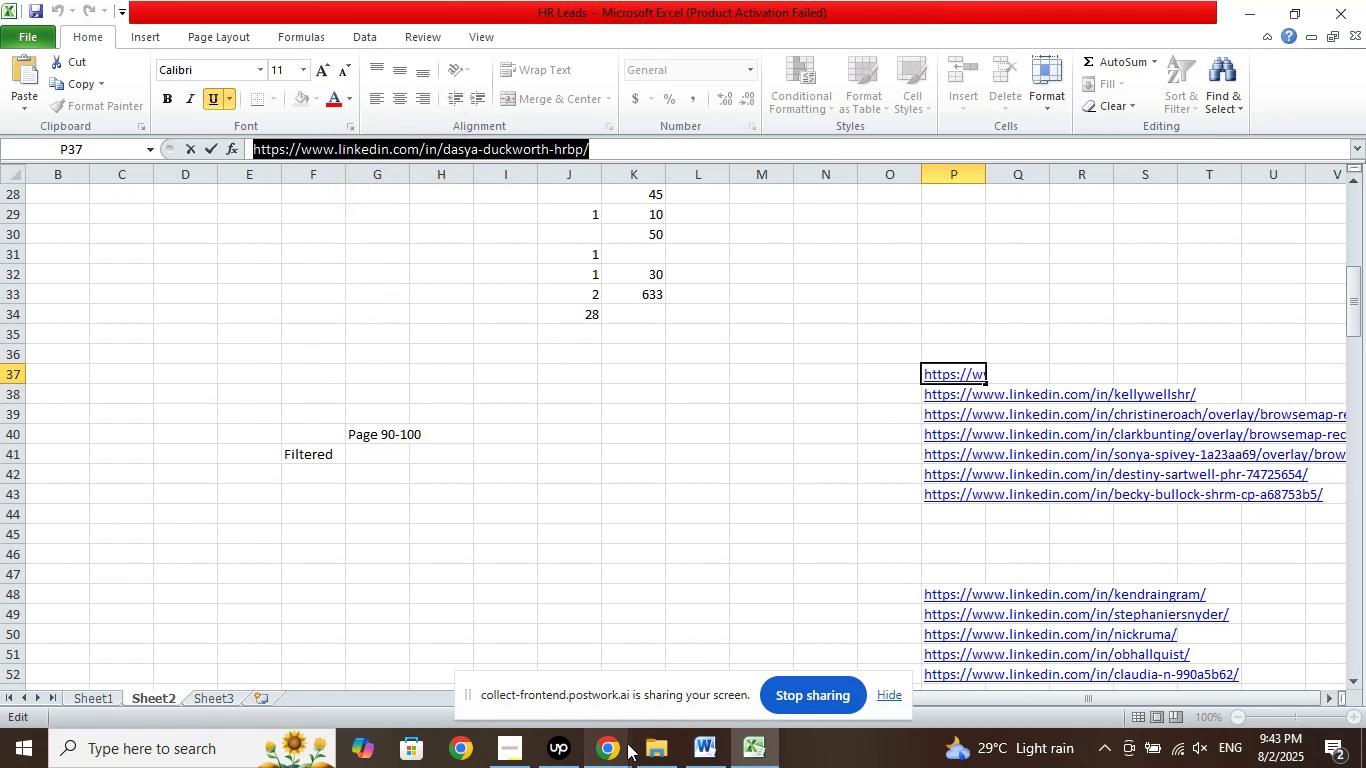 
left_click([604, 743])
 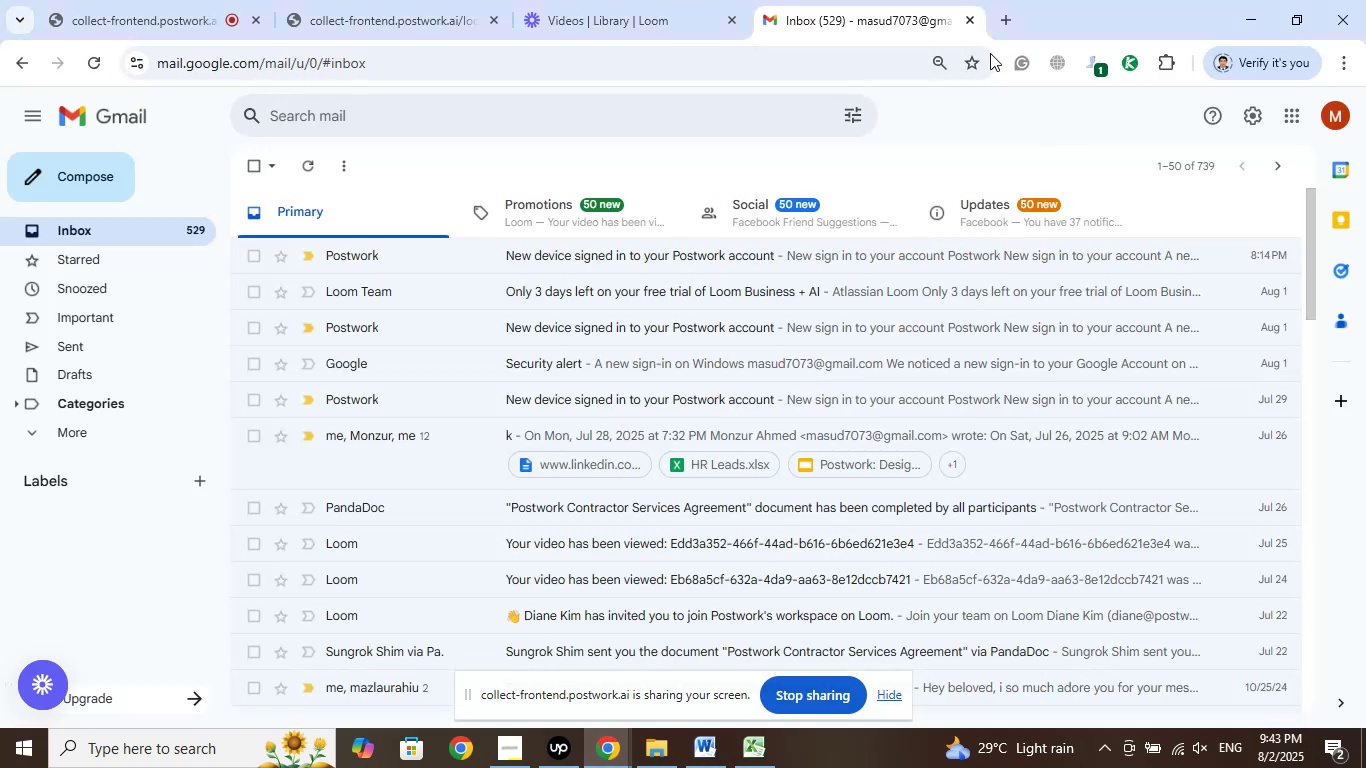 
left_click([1005, 17])
 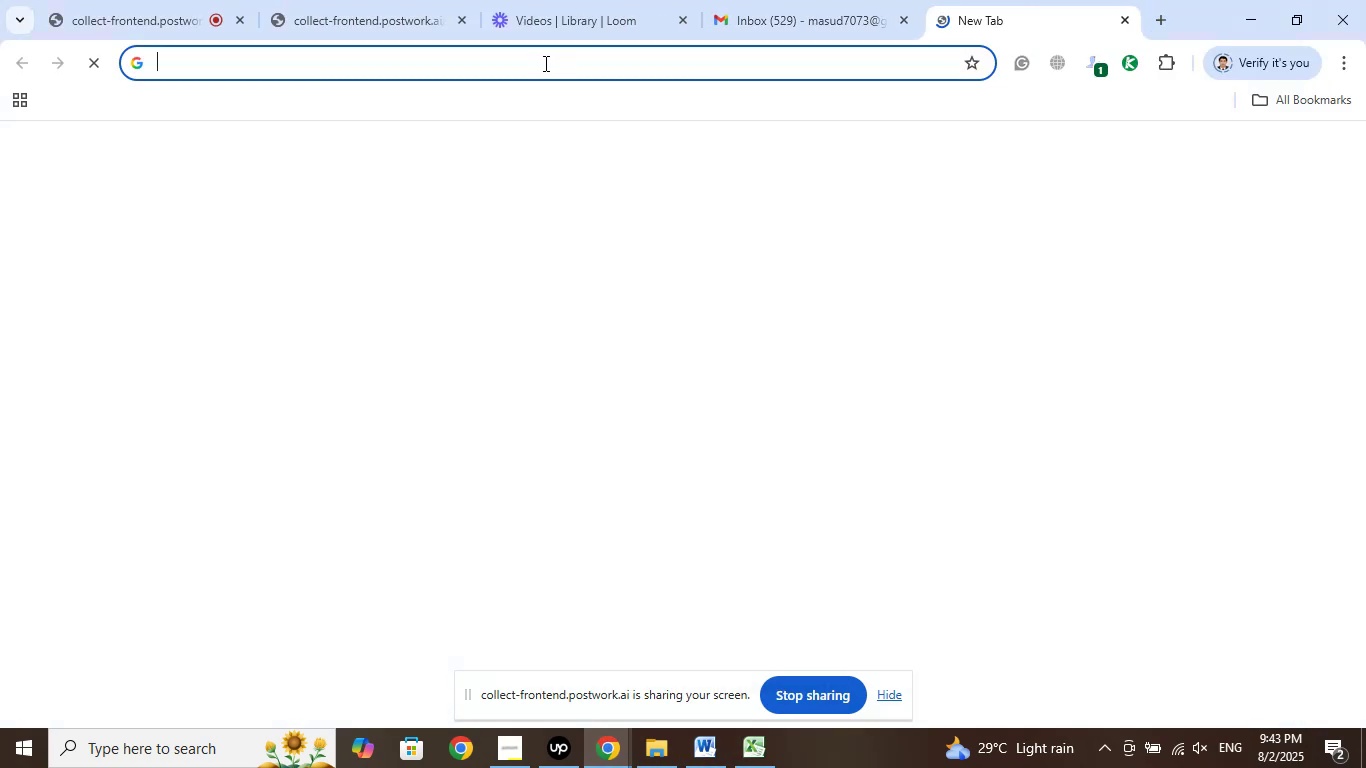 
right_click([544, 63])
 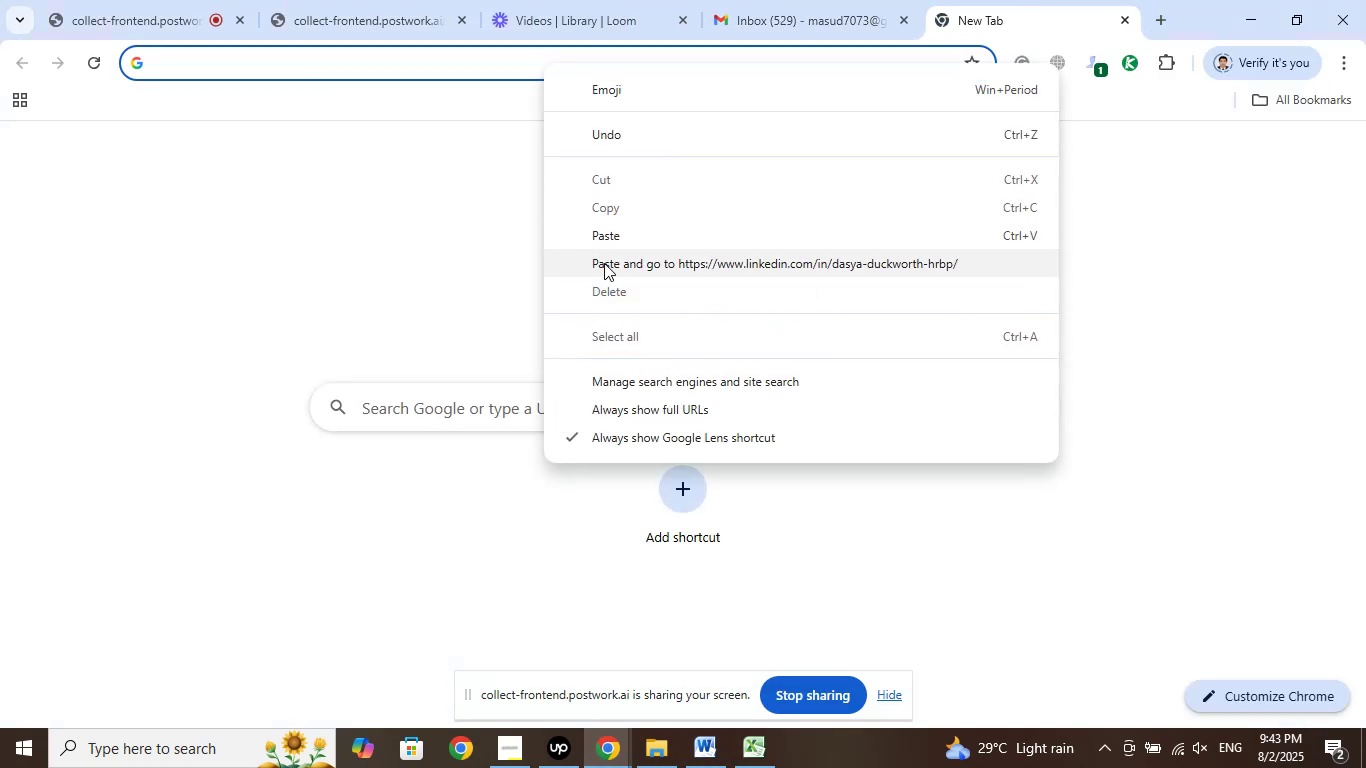 
left_click([615, 264])
 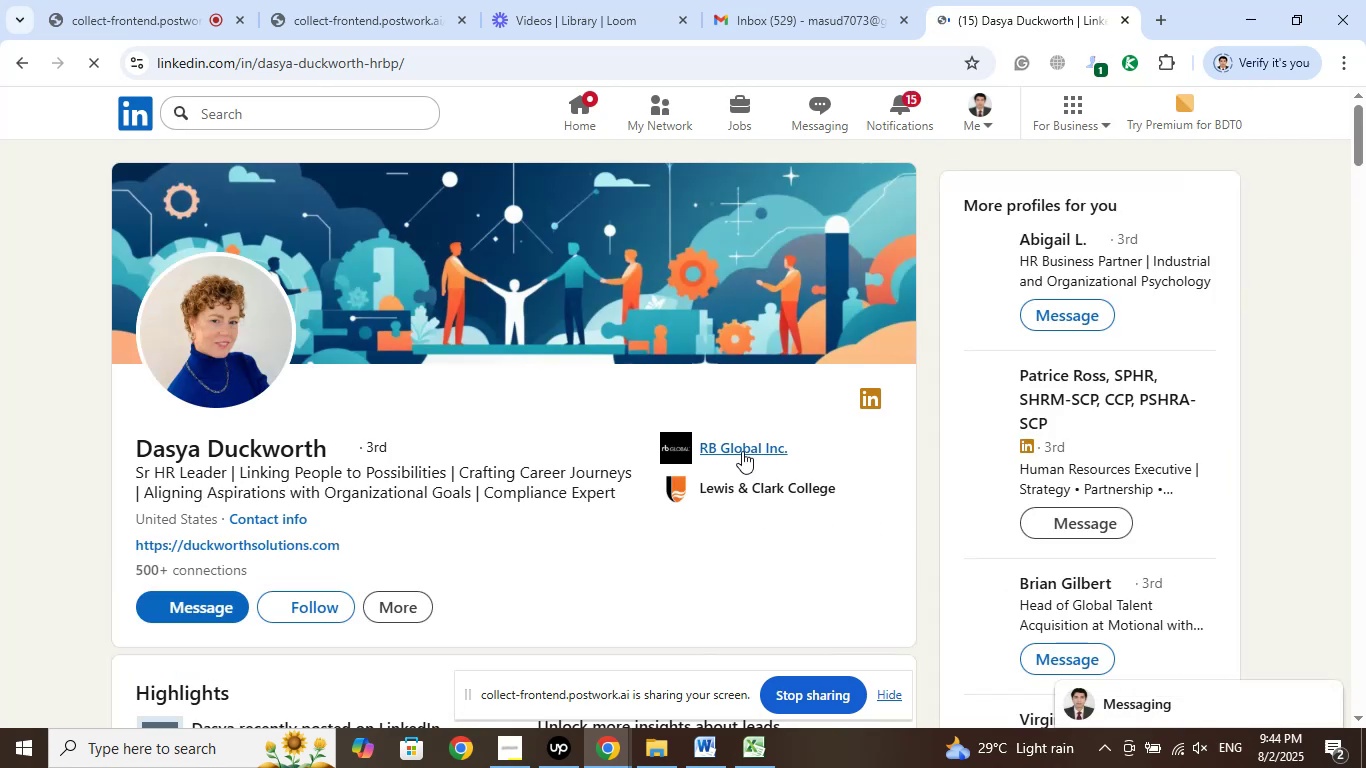 
wait(16.99)
 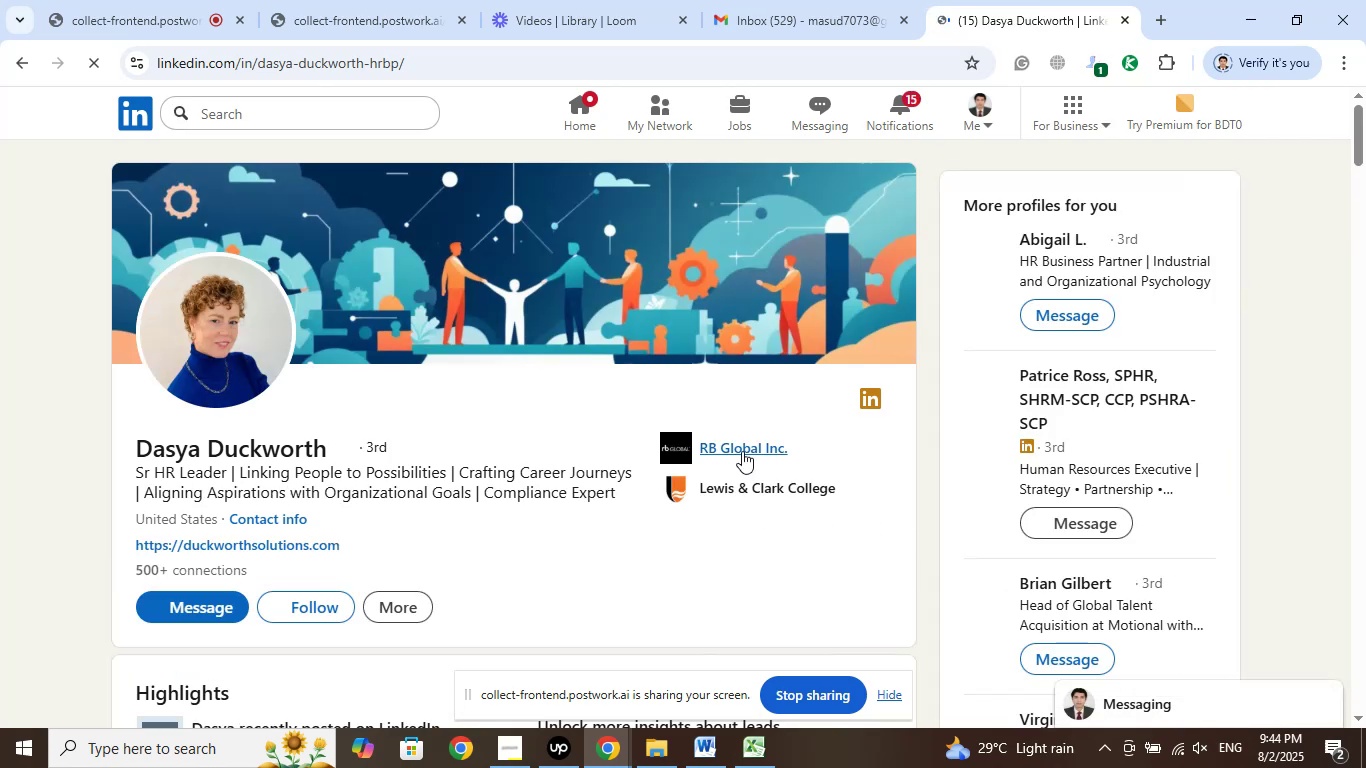 
left_click([739, 454])
 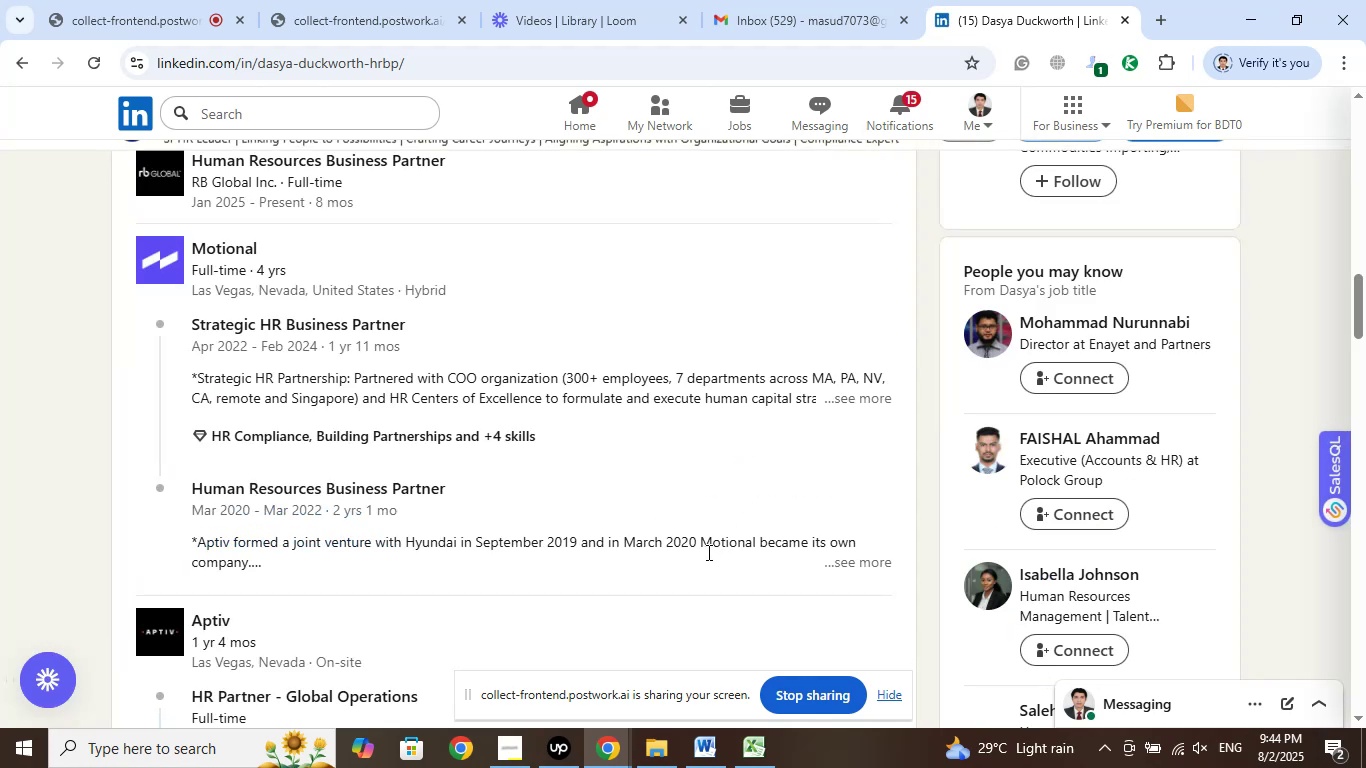 
scroll: coordinate [707, 552], scroll_direction: up, amount: 1.0
 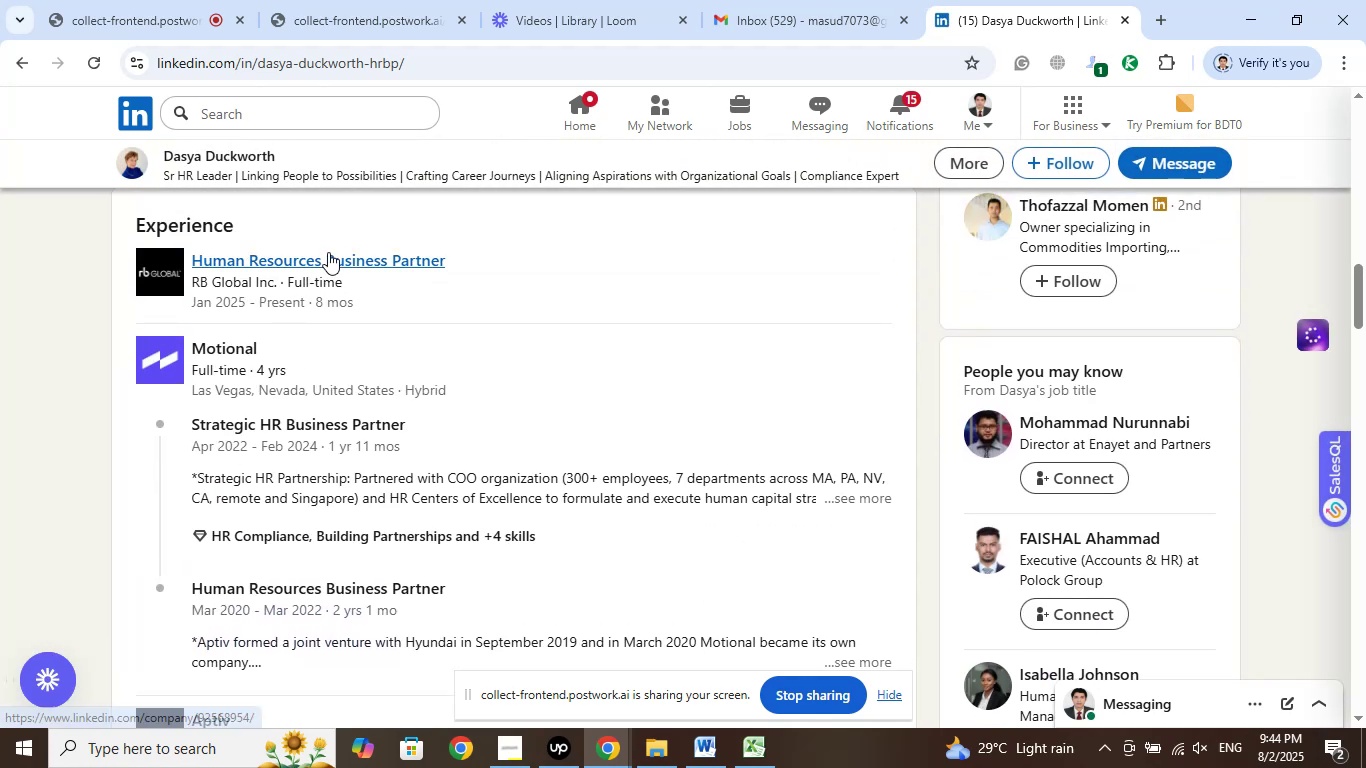 
right_click([329, 267])
 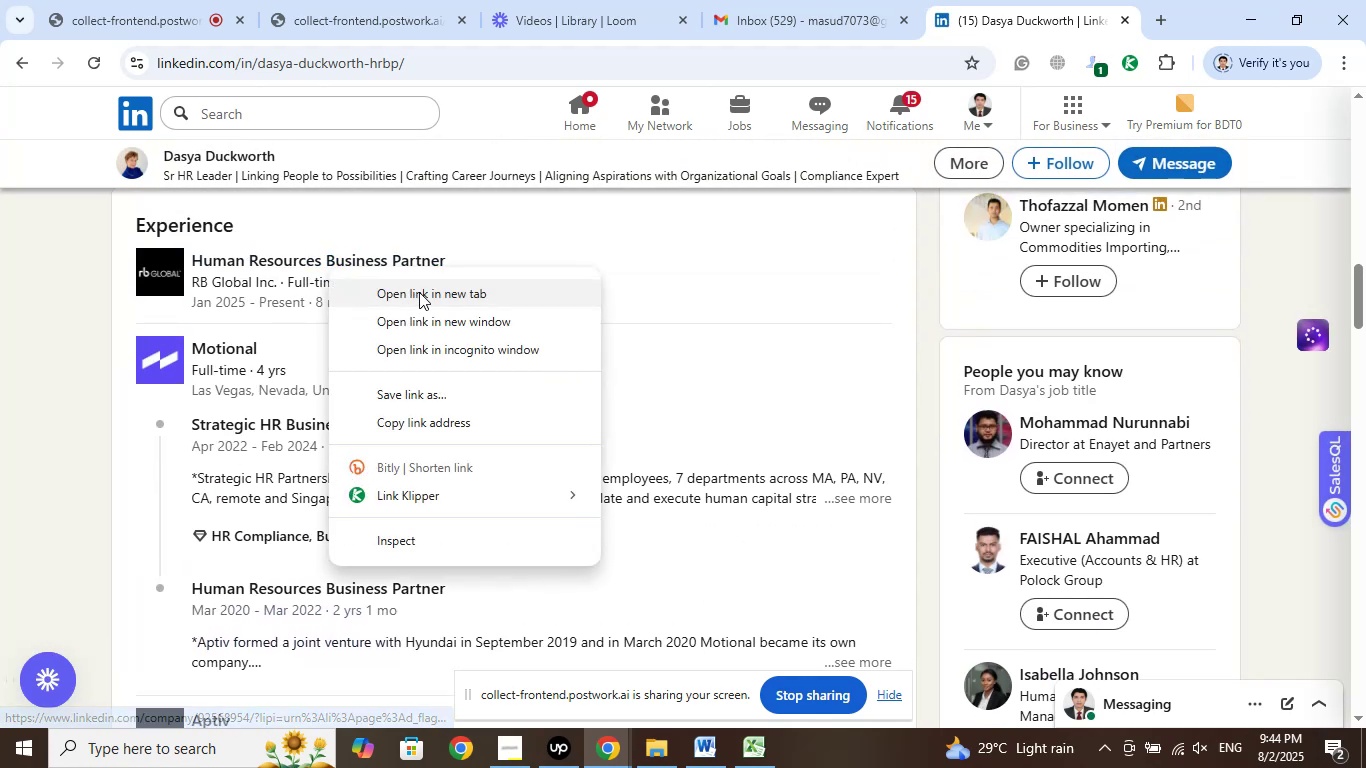 
left_click([419, 292])
 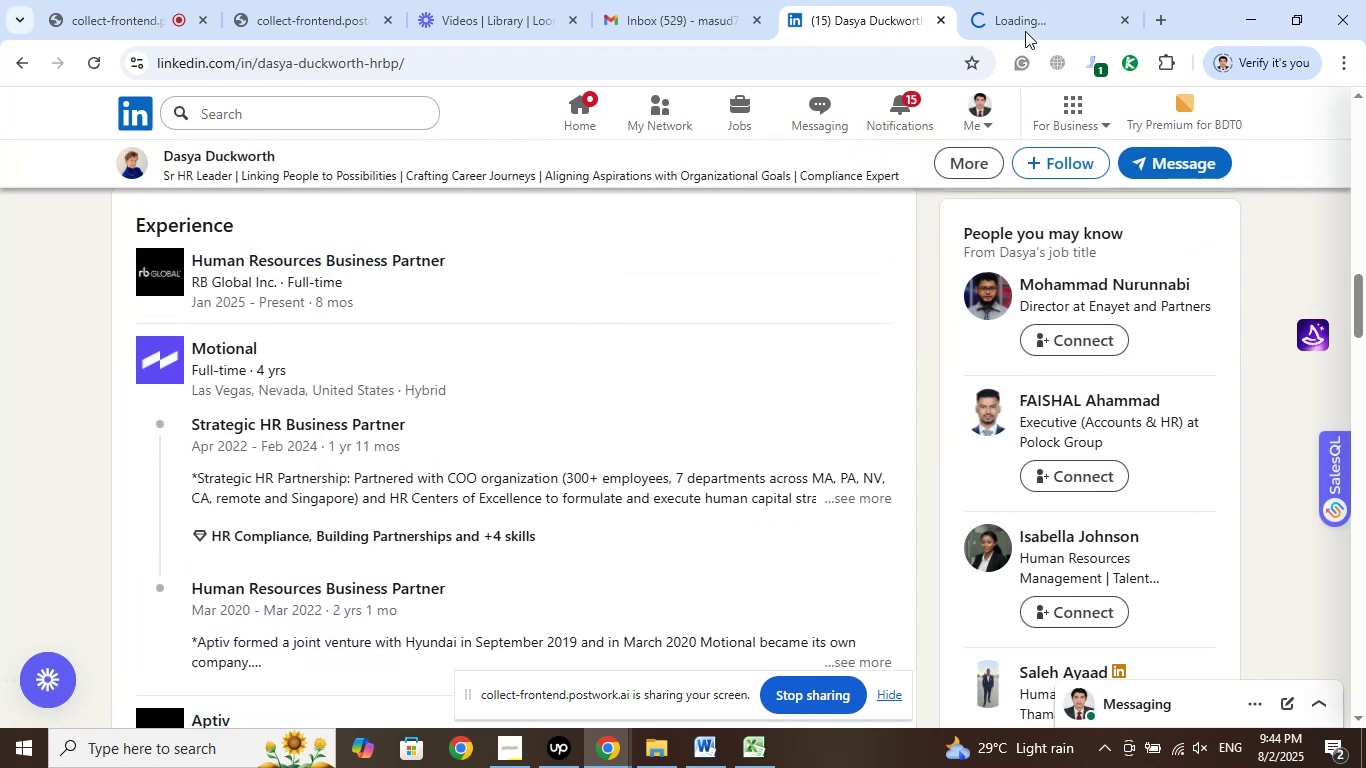 
left_click([1016, 0])
 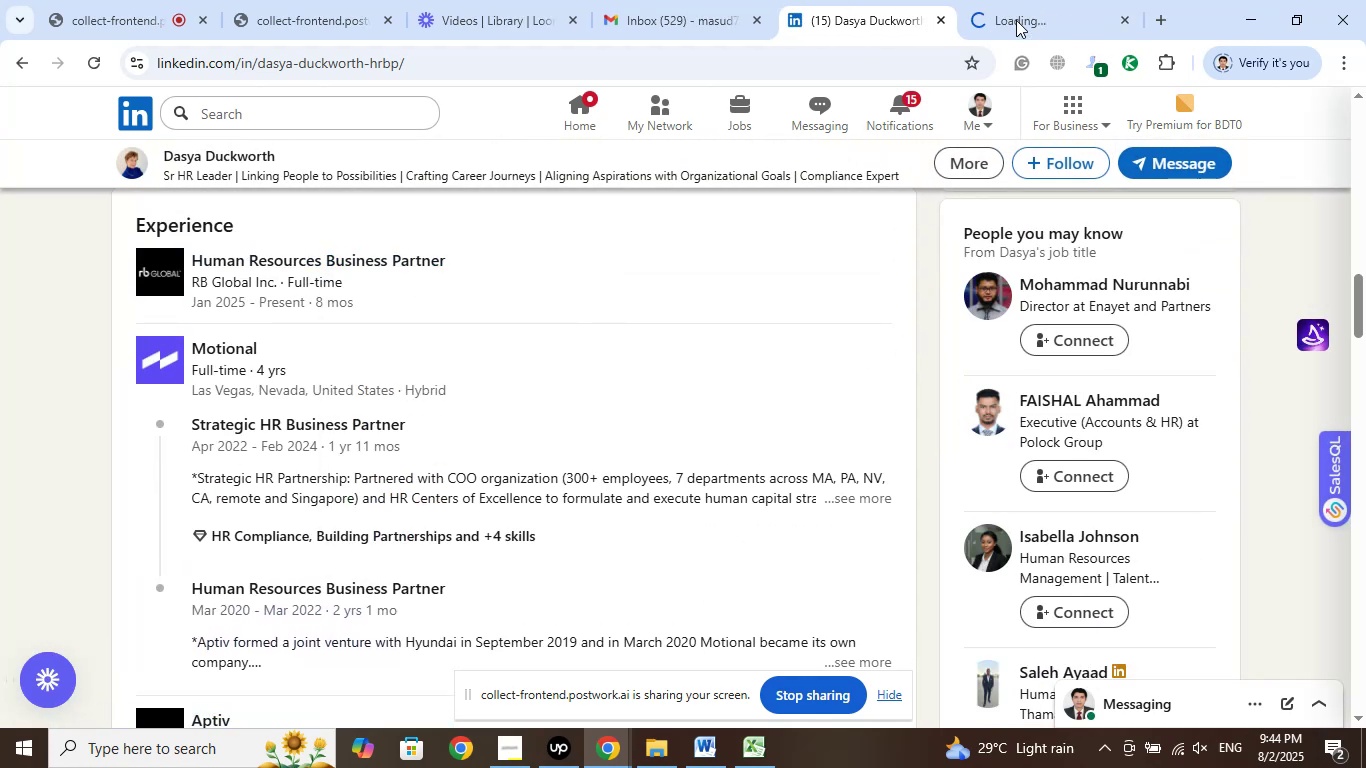 
left_click([1016, 20])
 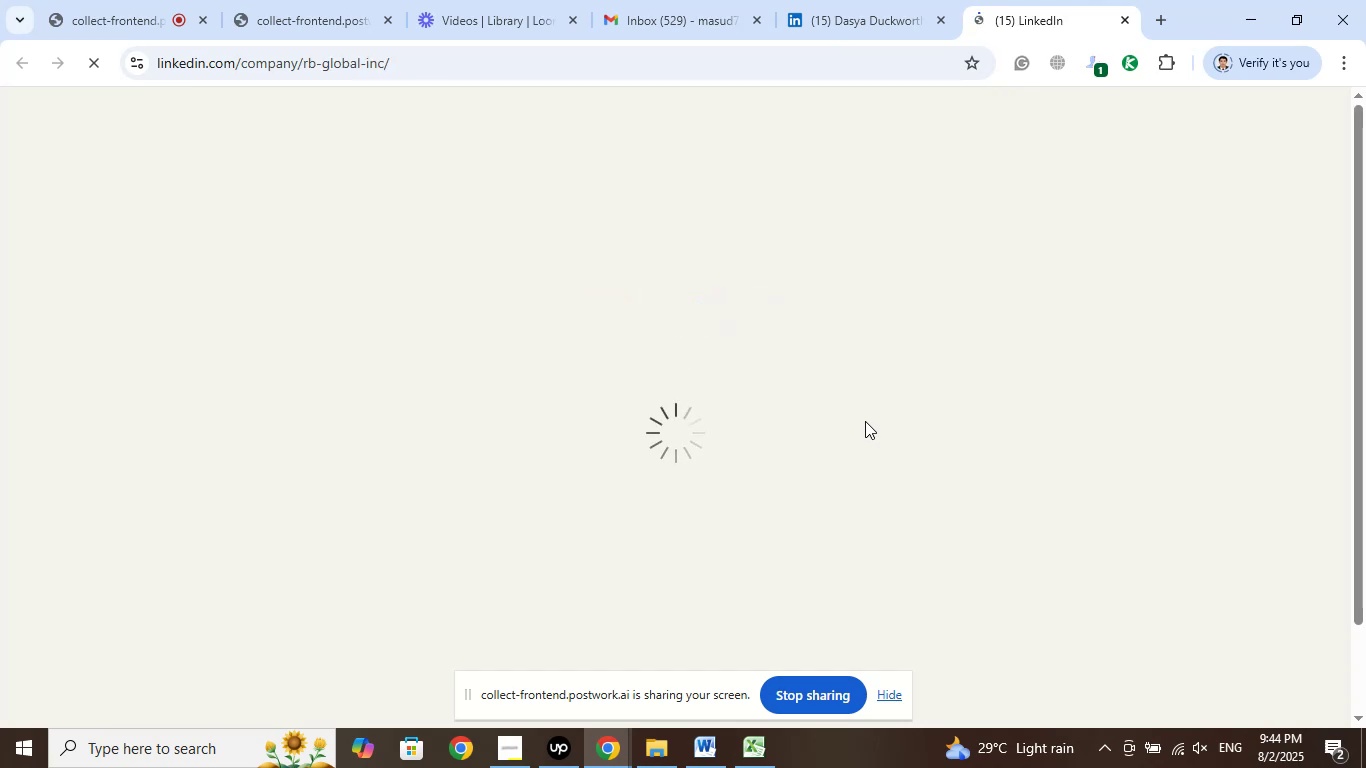 
wait(9.7)
 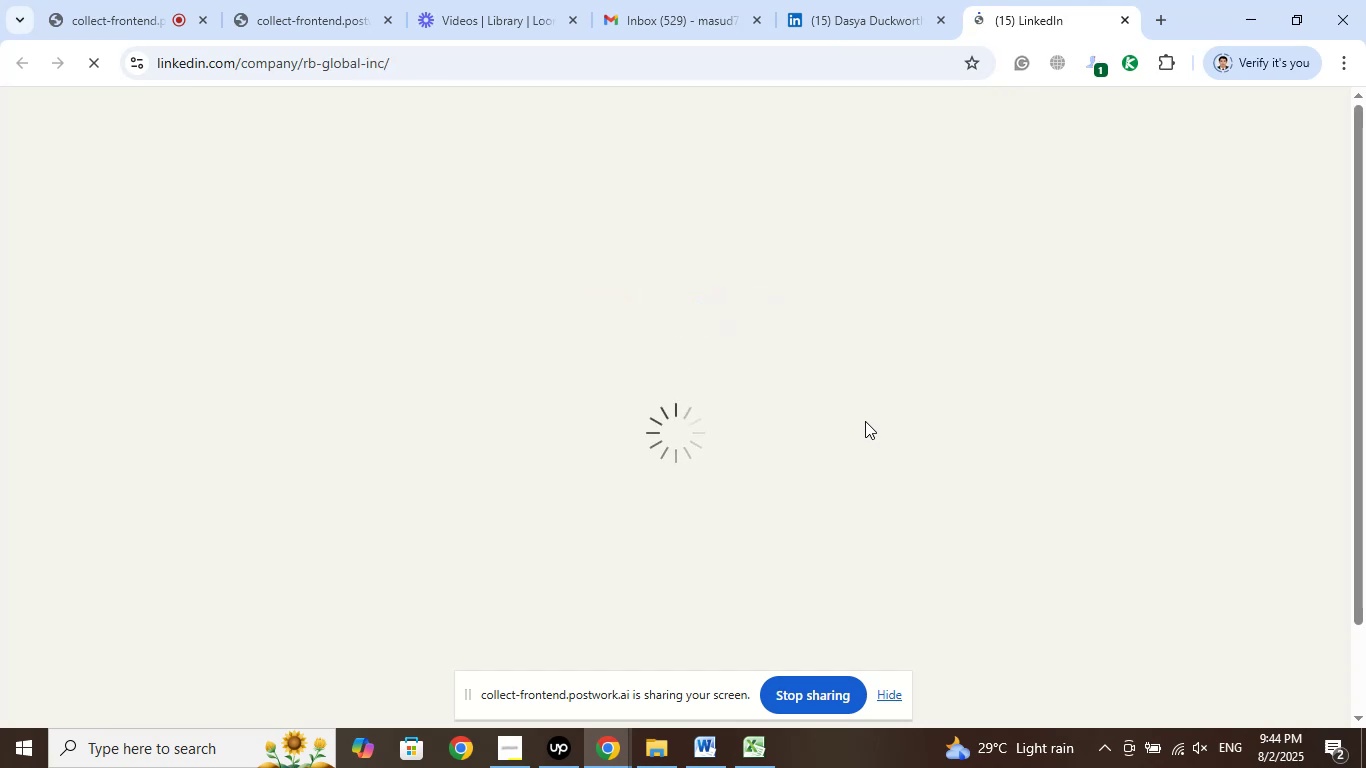 
scroll: coordinate [1217, 466], scroll_direction: up, amount: 4.0
 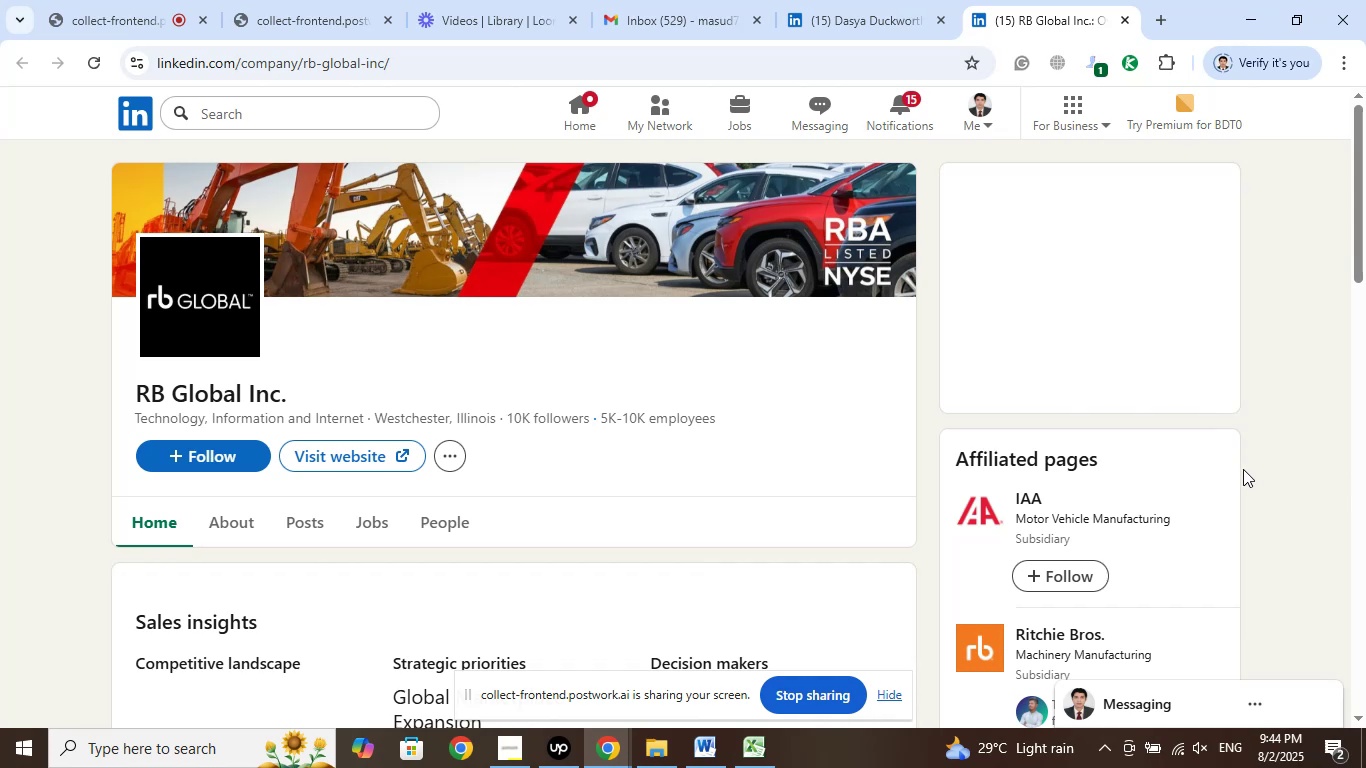 
left_click([872, 11])
 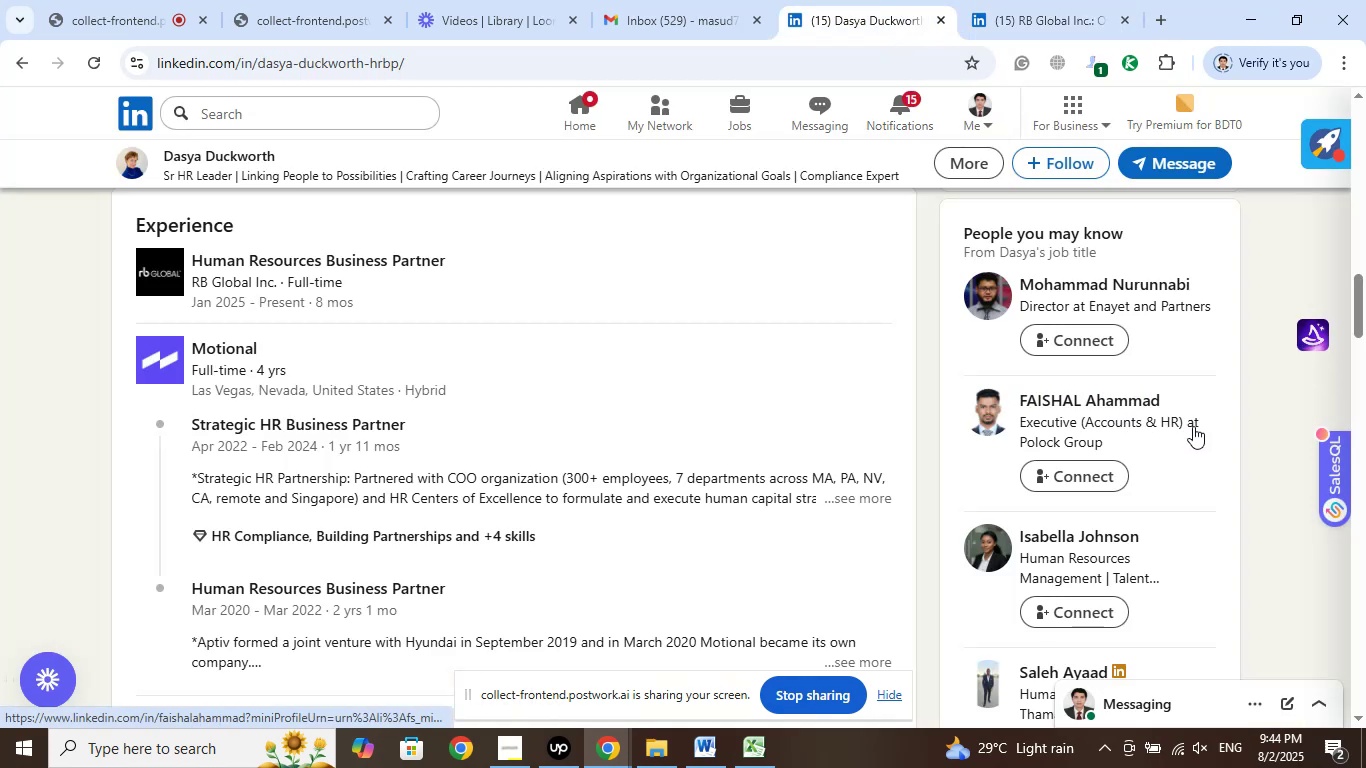 
scroll: coordinate [1198, 377], scroll_direction: up, amount: 20.0
 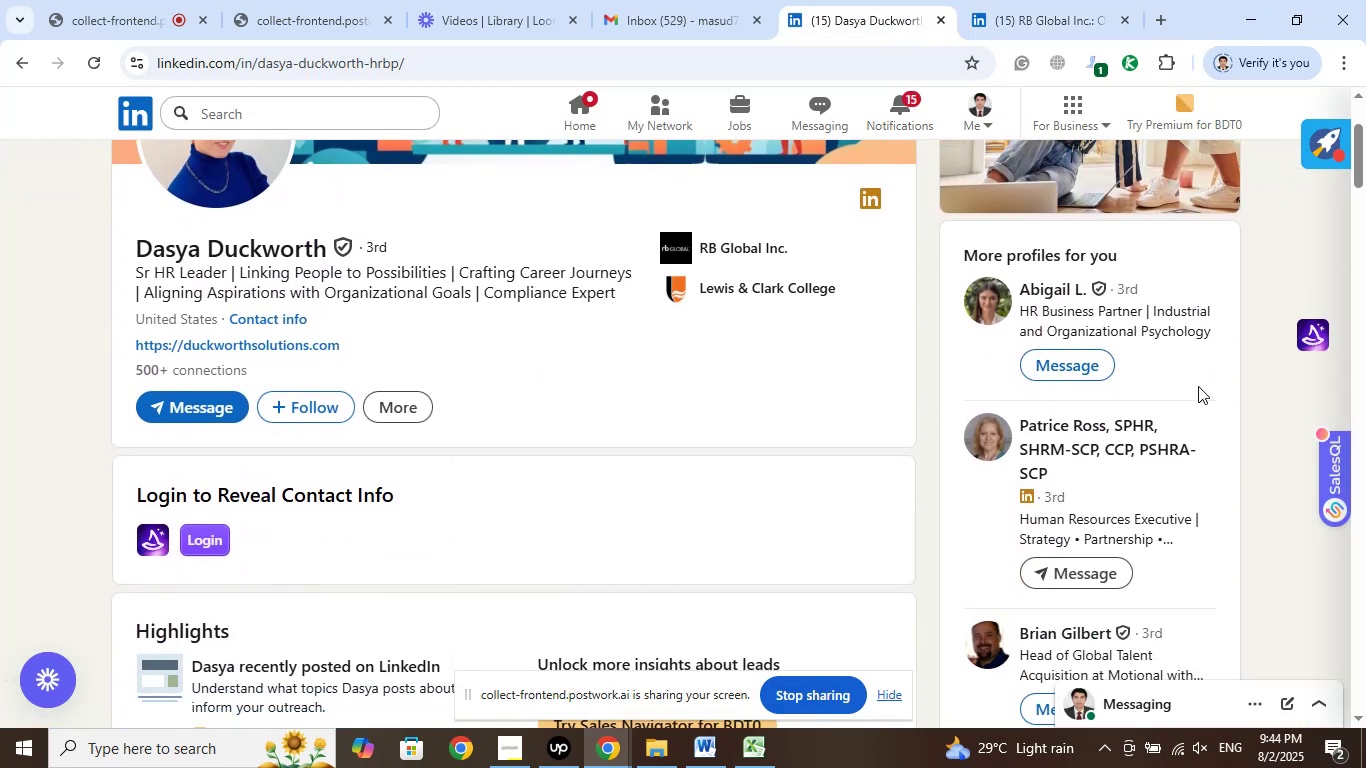 
wait(5.35)
 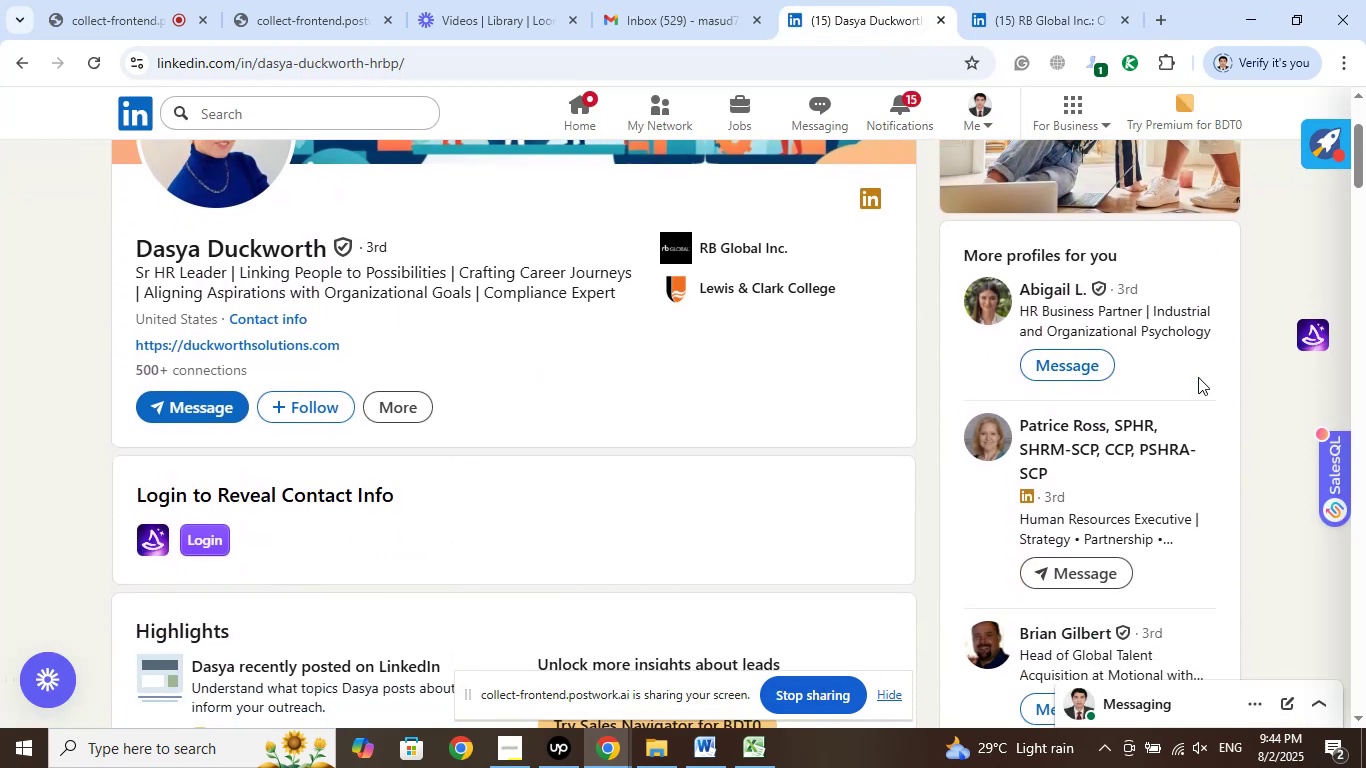 
right_click([1047, 285])
 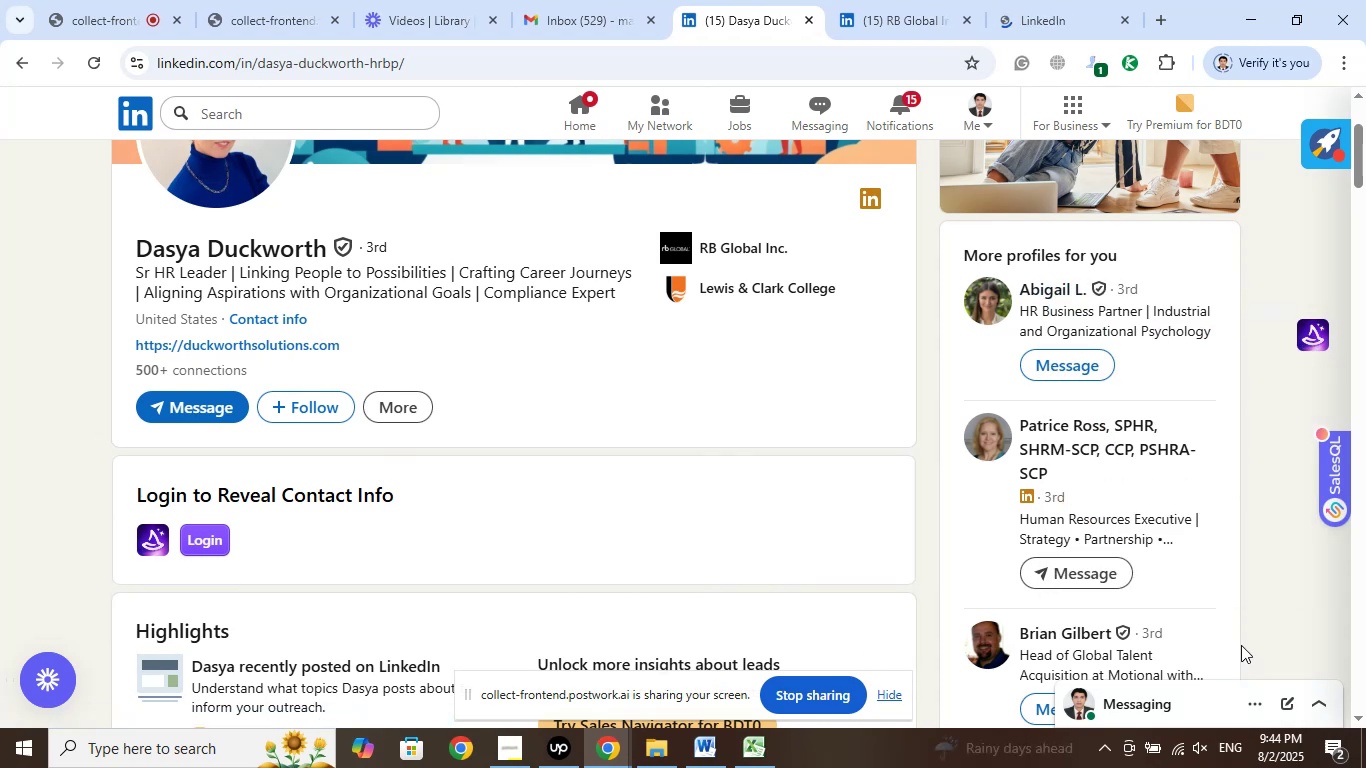 
wait(5.07)
 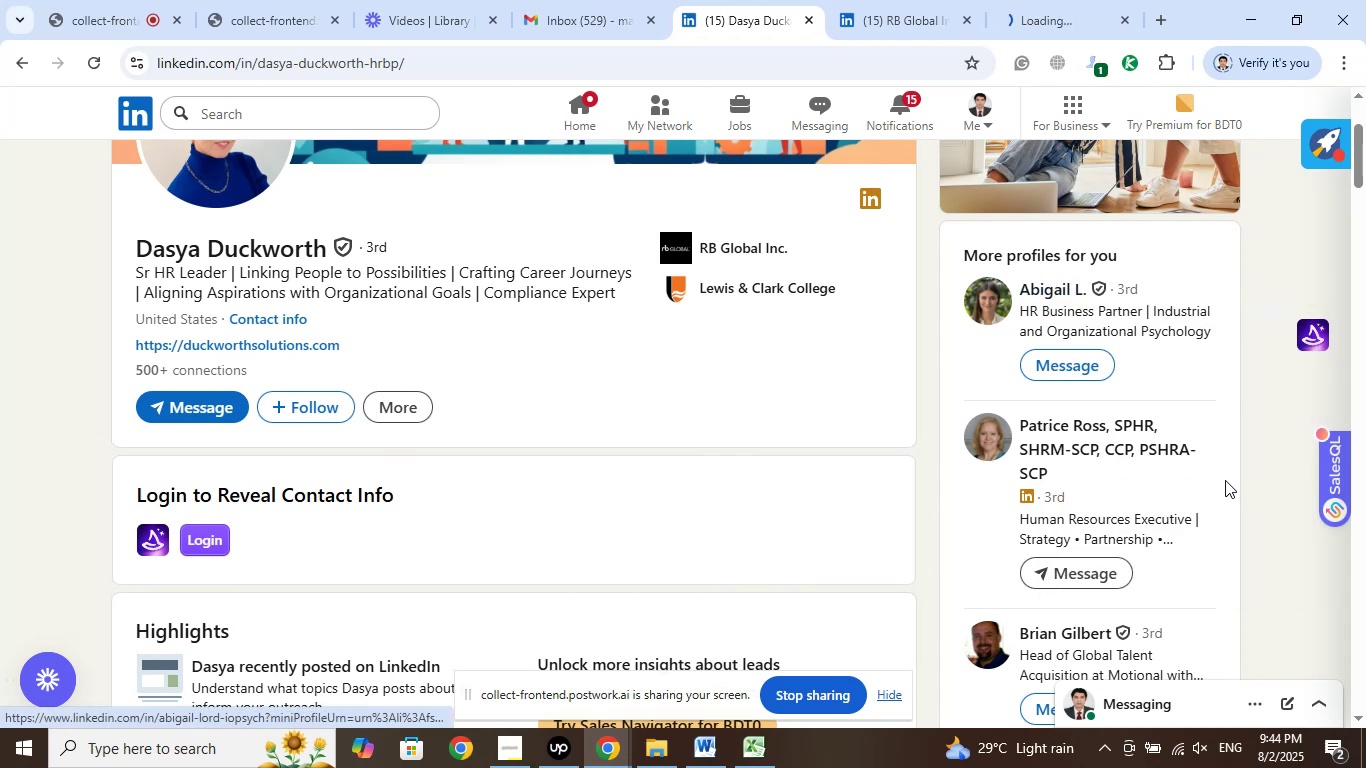 
scroll: coordinate [1224, 565], scroll_direction: down, amount: 6.0
 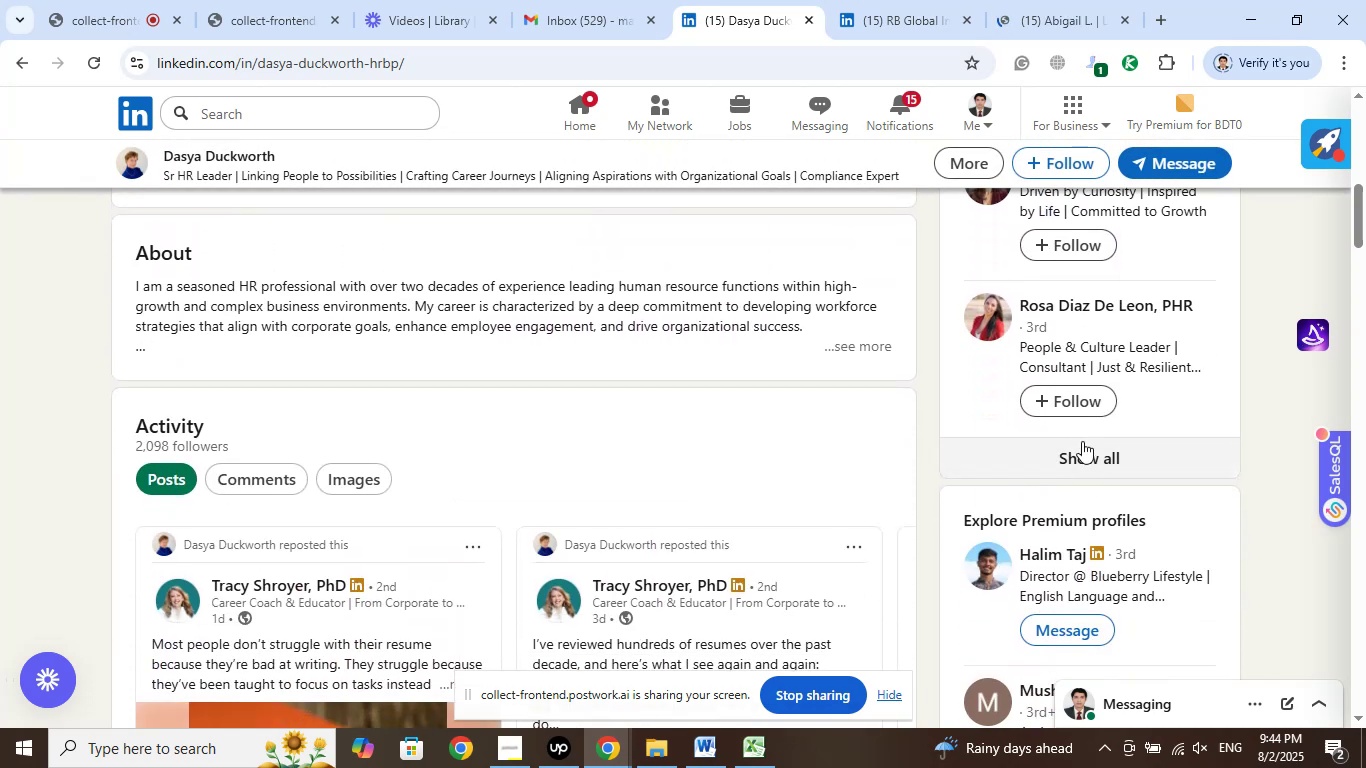 
left_click([1082, 452])
 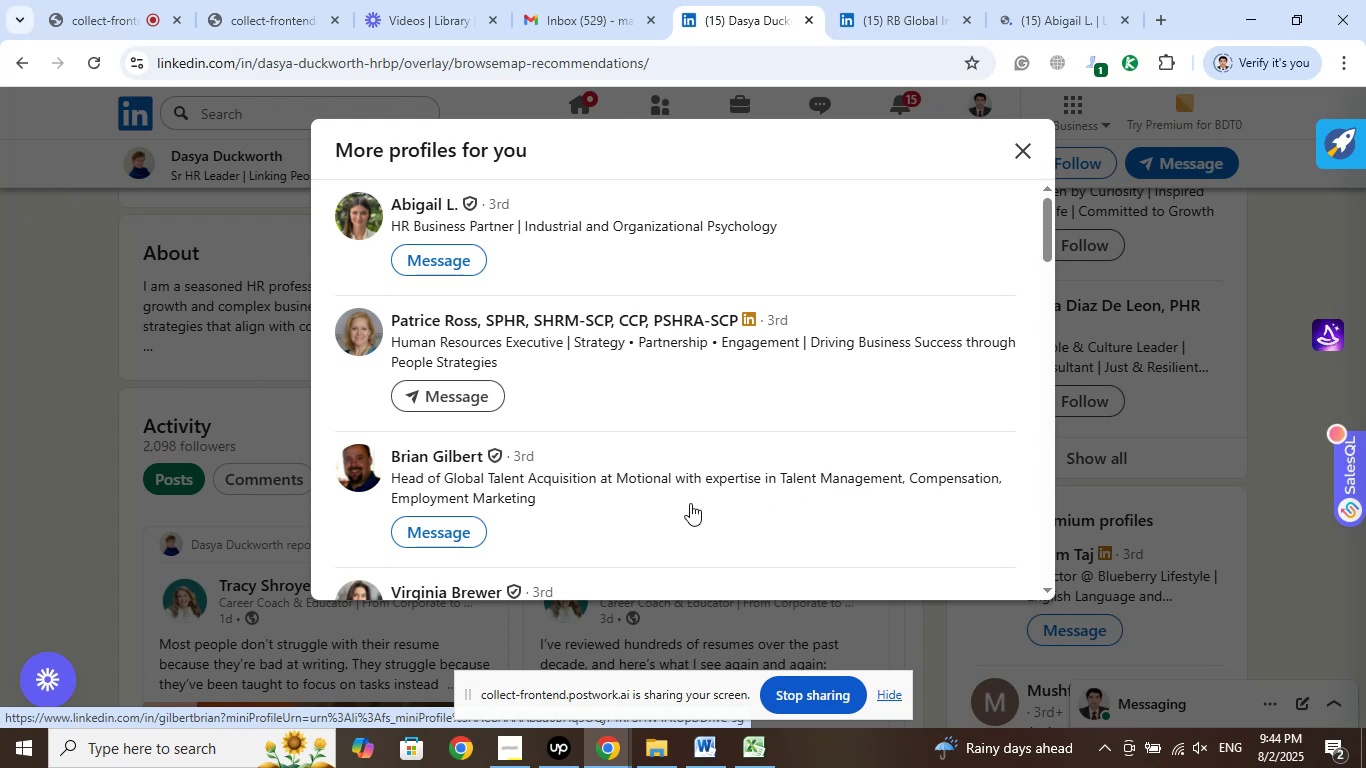 
wait(7.15)
 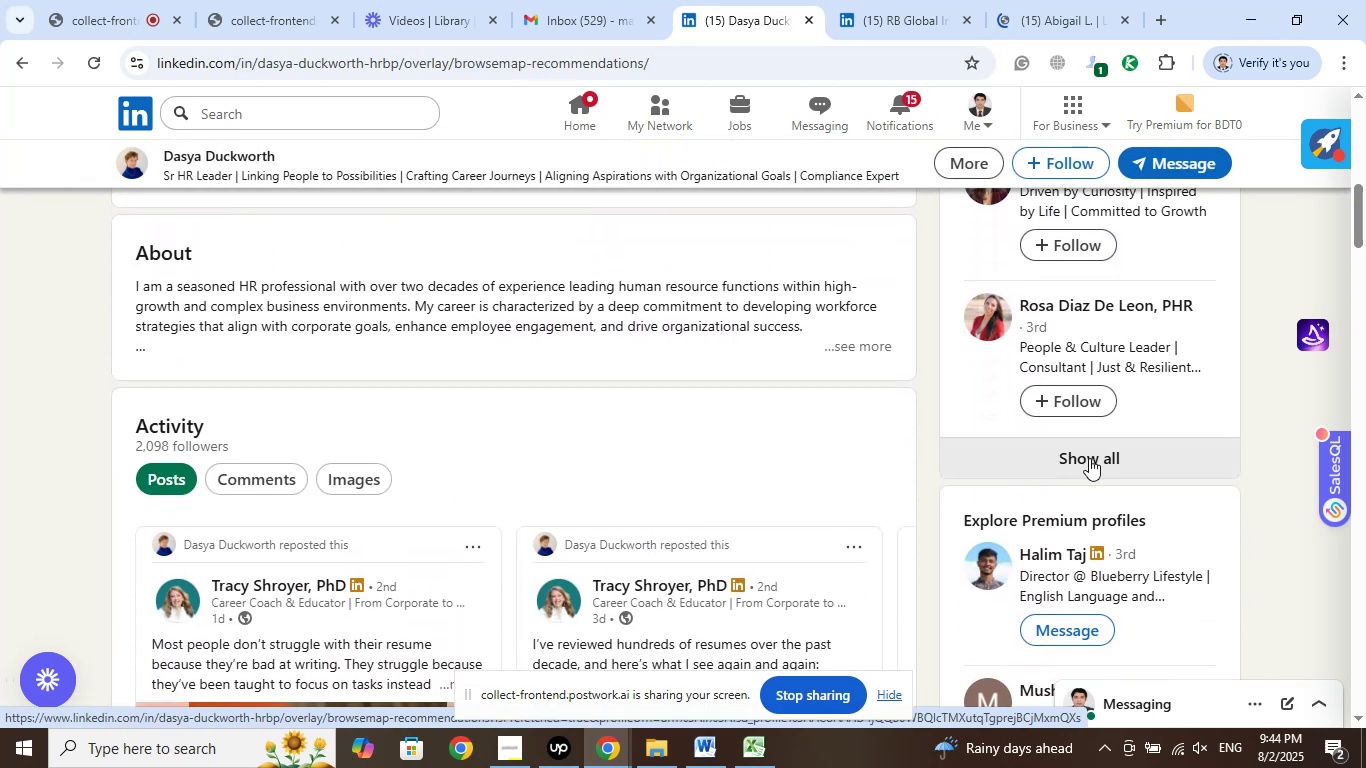 
scroll: coordinate [829, 482], scroll_direction: down, amount: 3.0
 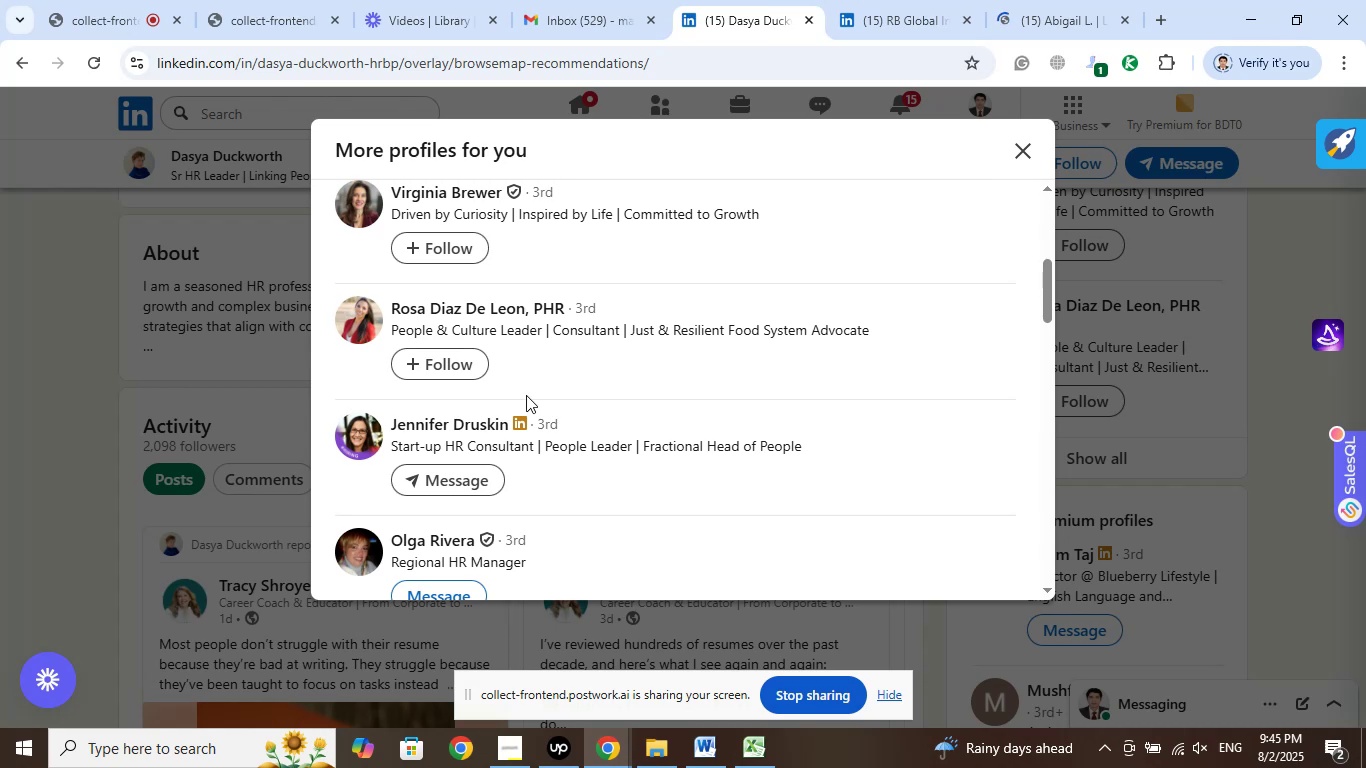 
right_click([506, 329])
 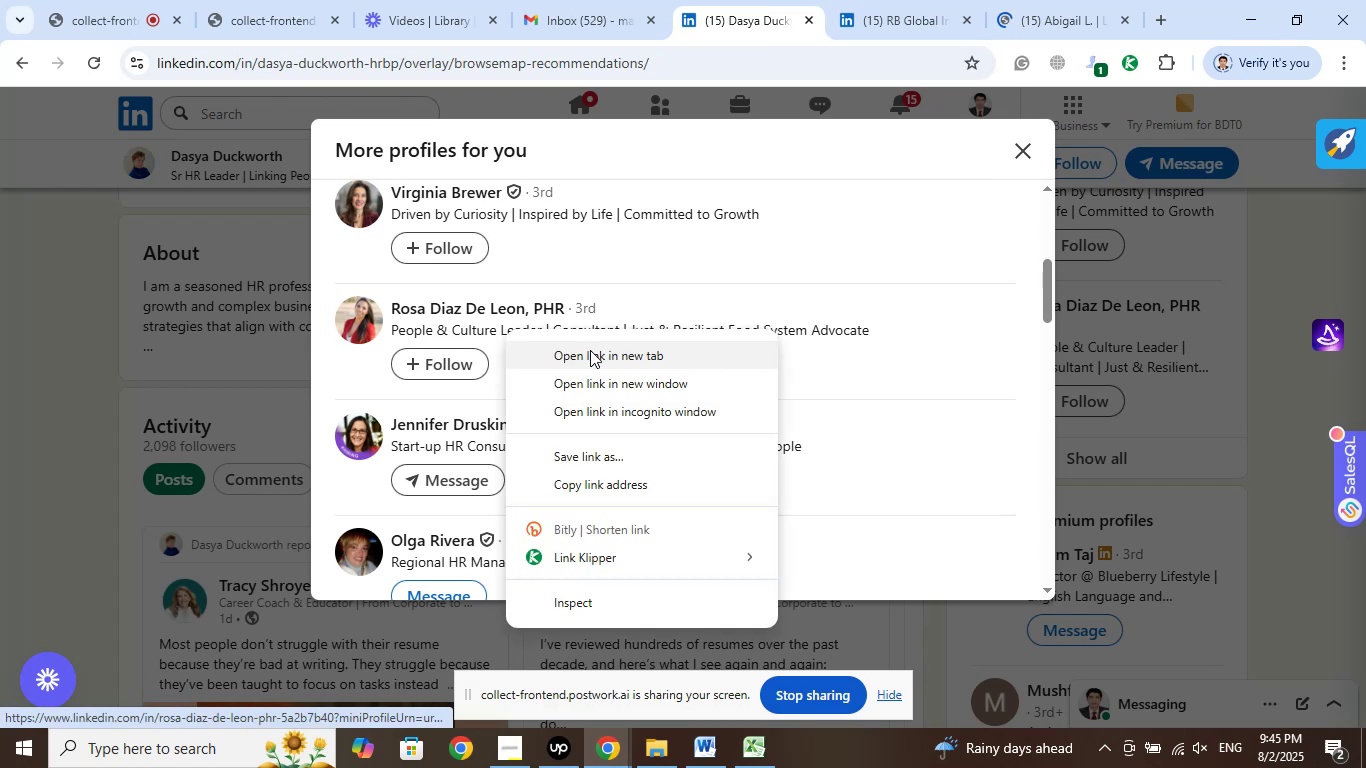 
left_click([593, 355])
 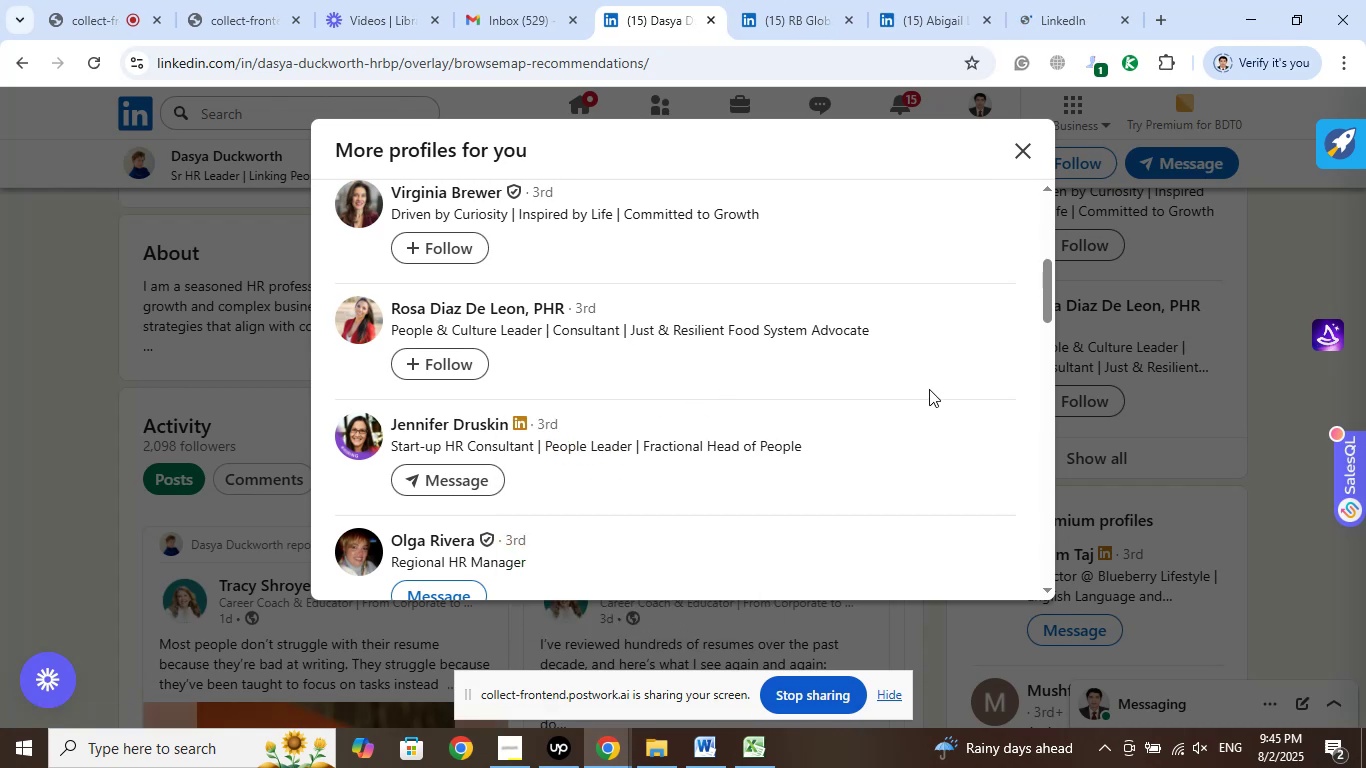 
left_click([800, 19])
 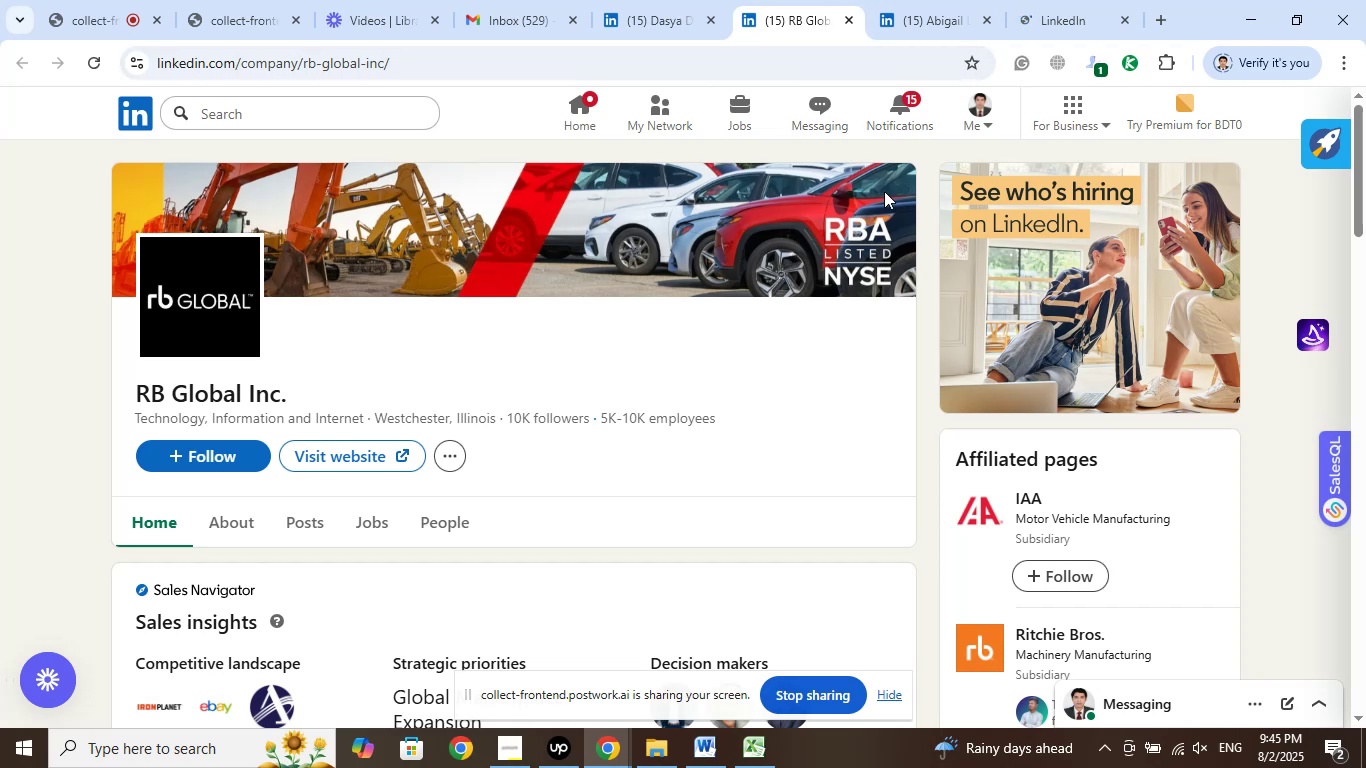 
wait(7.52)
 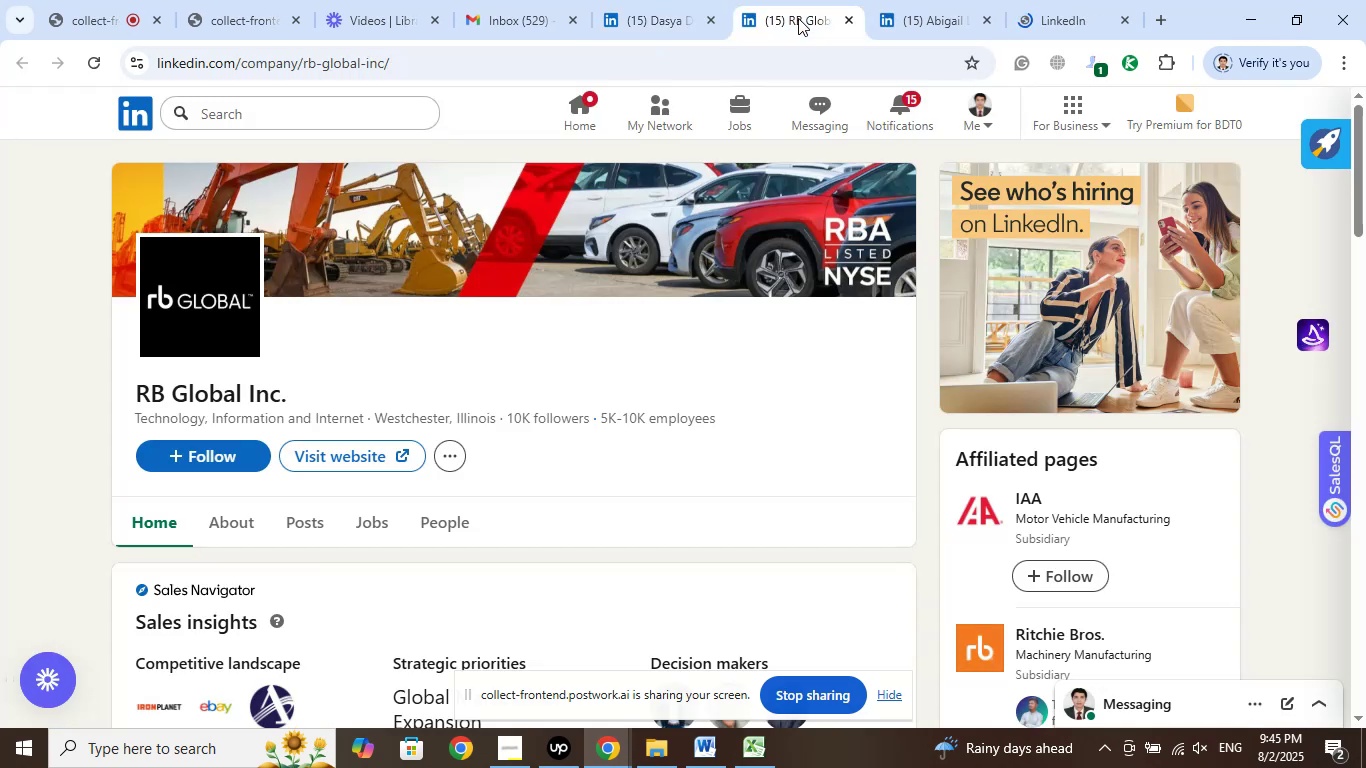 
scroll: coordinate [759, 427], scroll_direction: up, amount: 4.0
 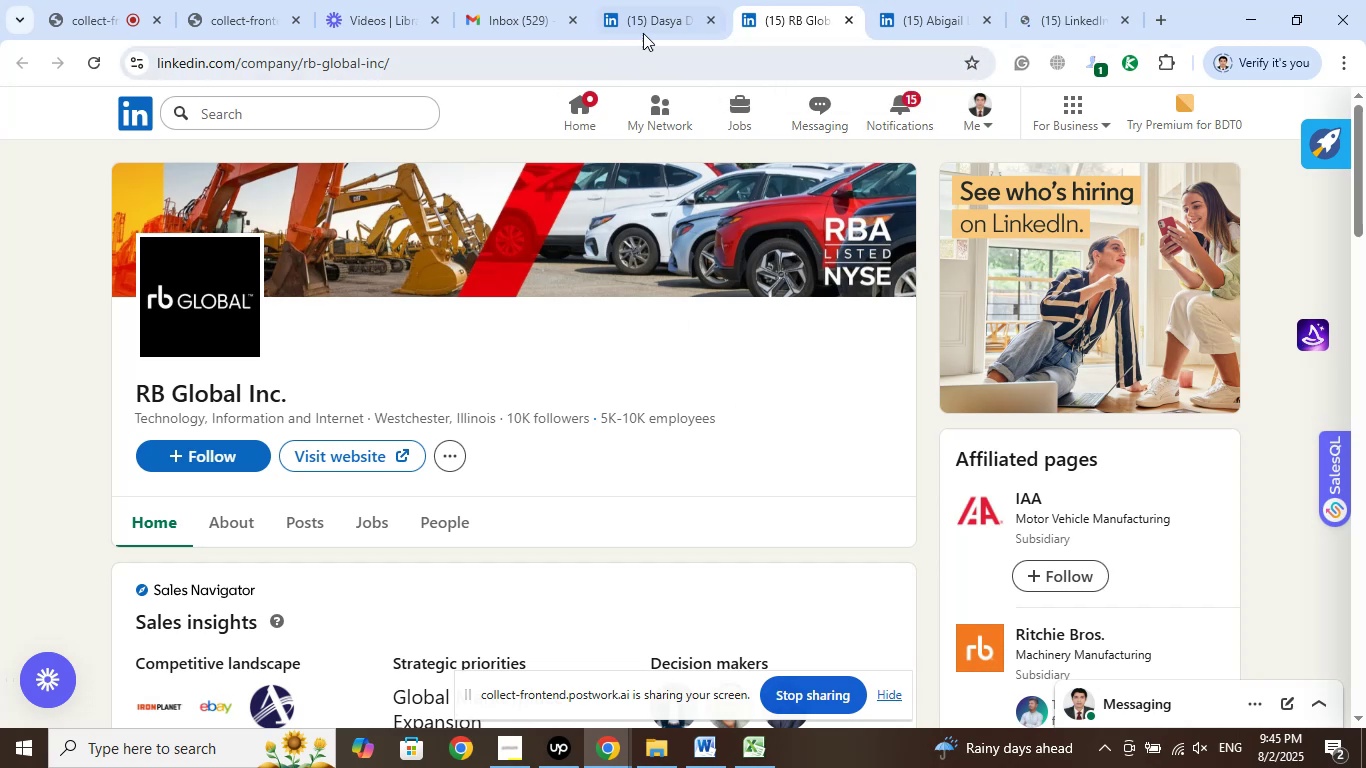 
left_click([671, 16])
 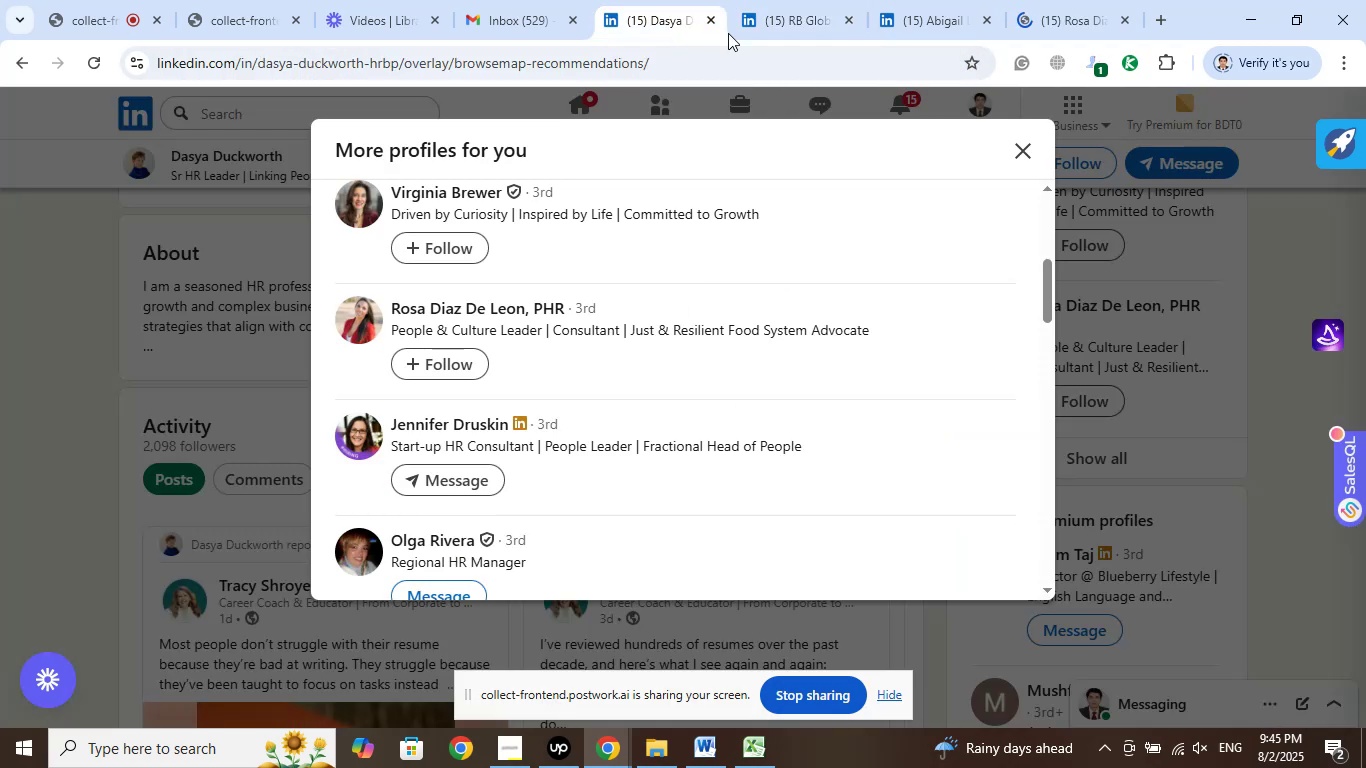 
left_click([815, 20])
 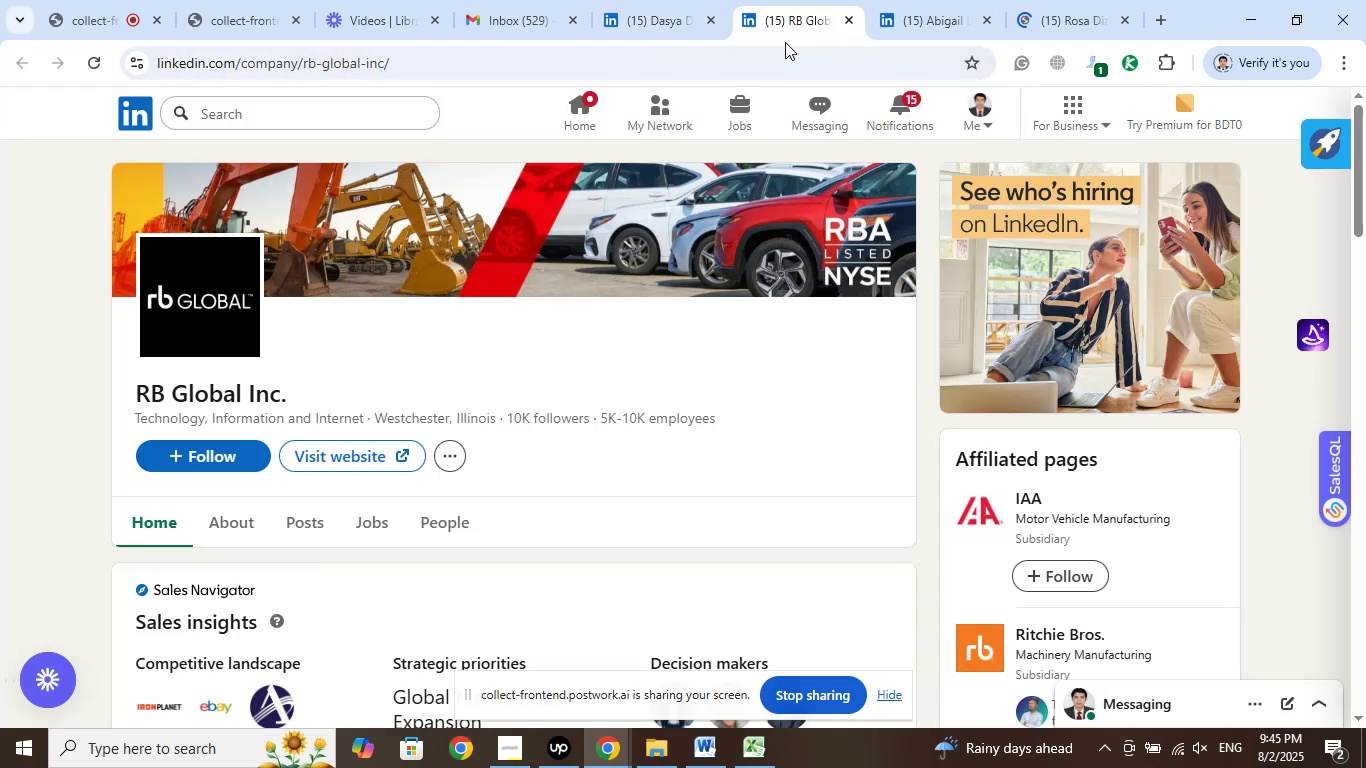 
left_click([848, 24])
 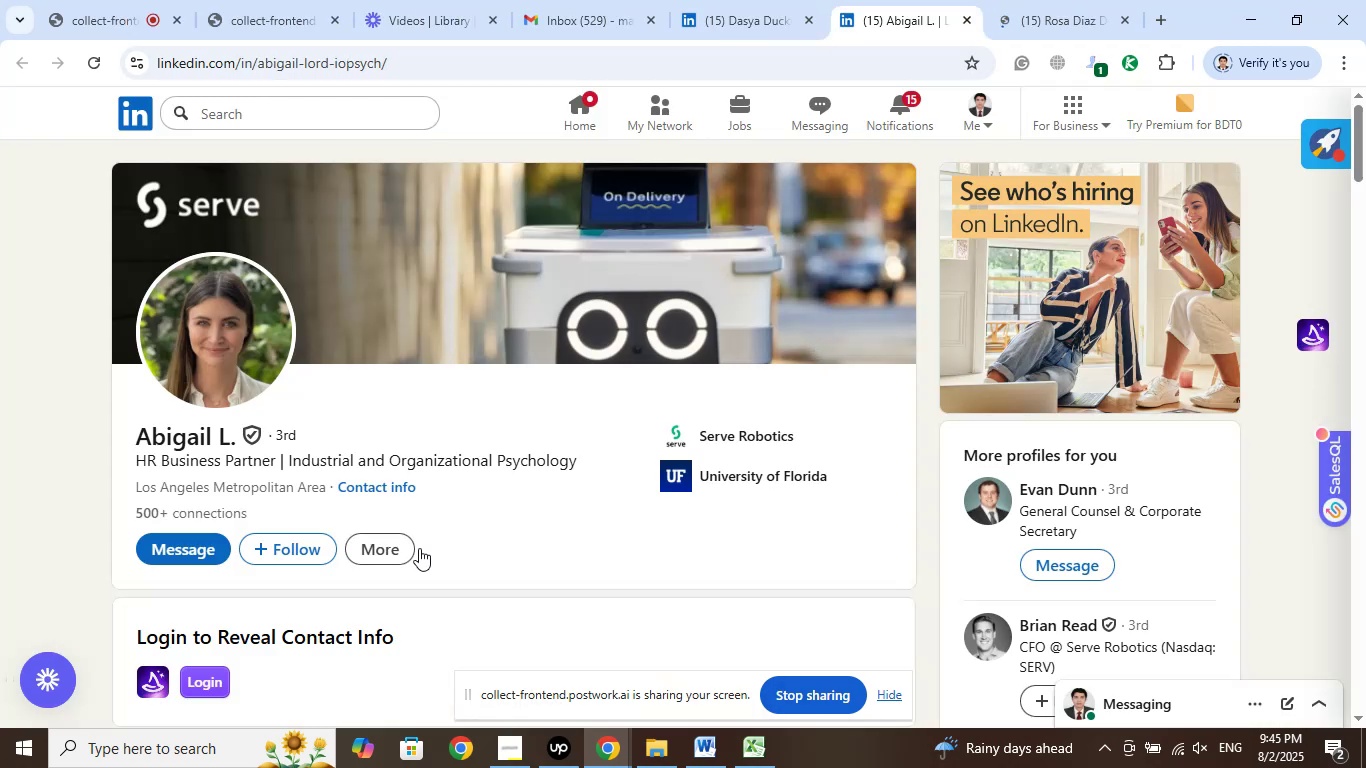 
wait(5.53)
 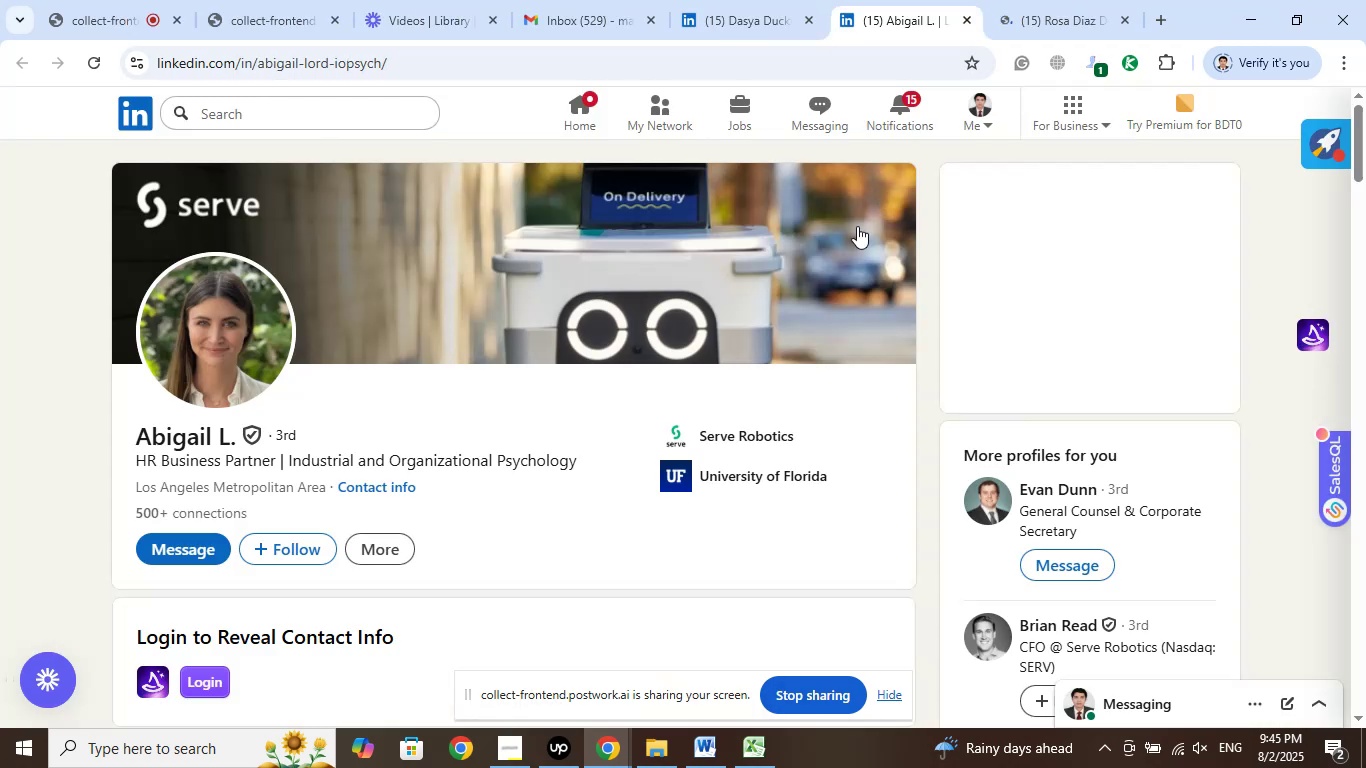 
left_click([739, 438])
 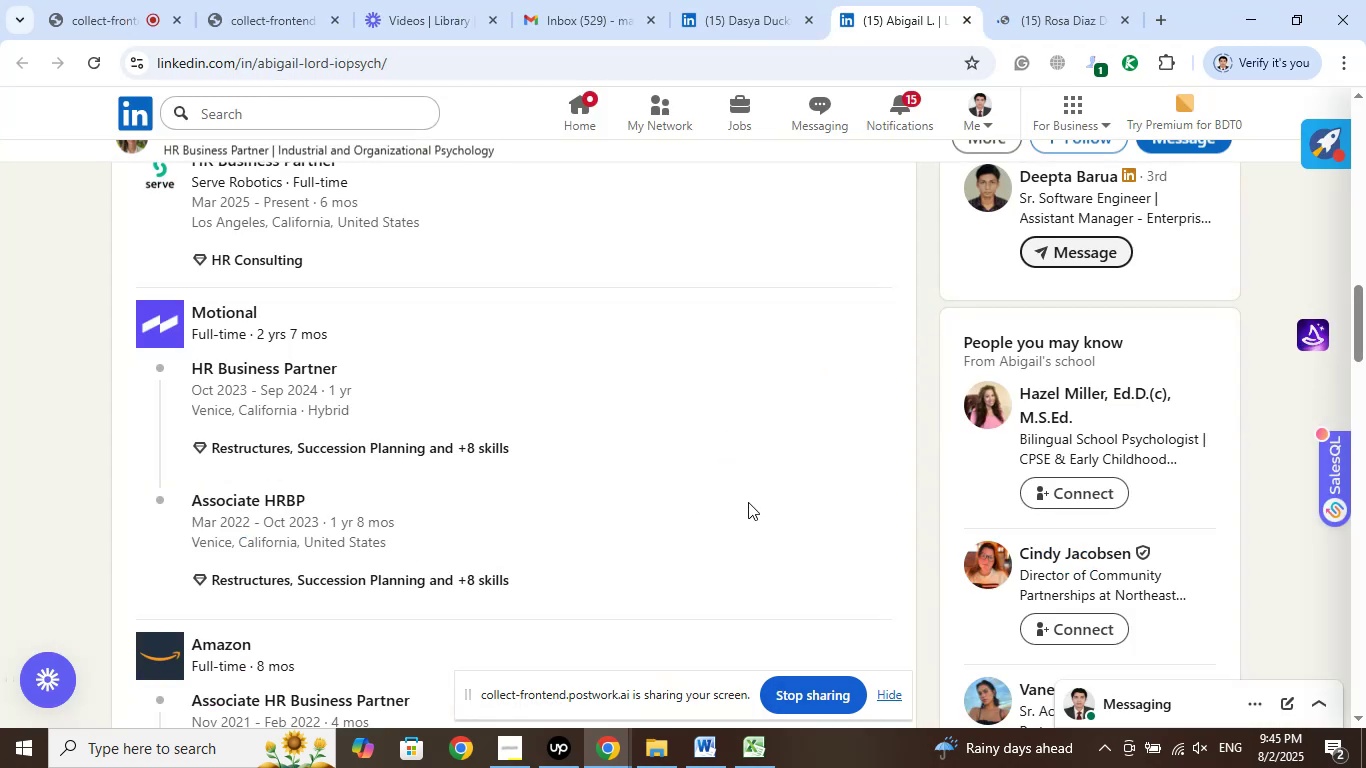 
scroll: coordinate [726, 501], scroll_direction: up, amount: 2.0
 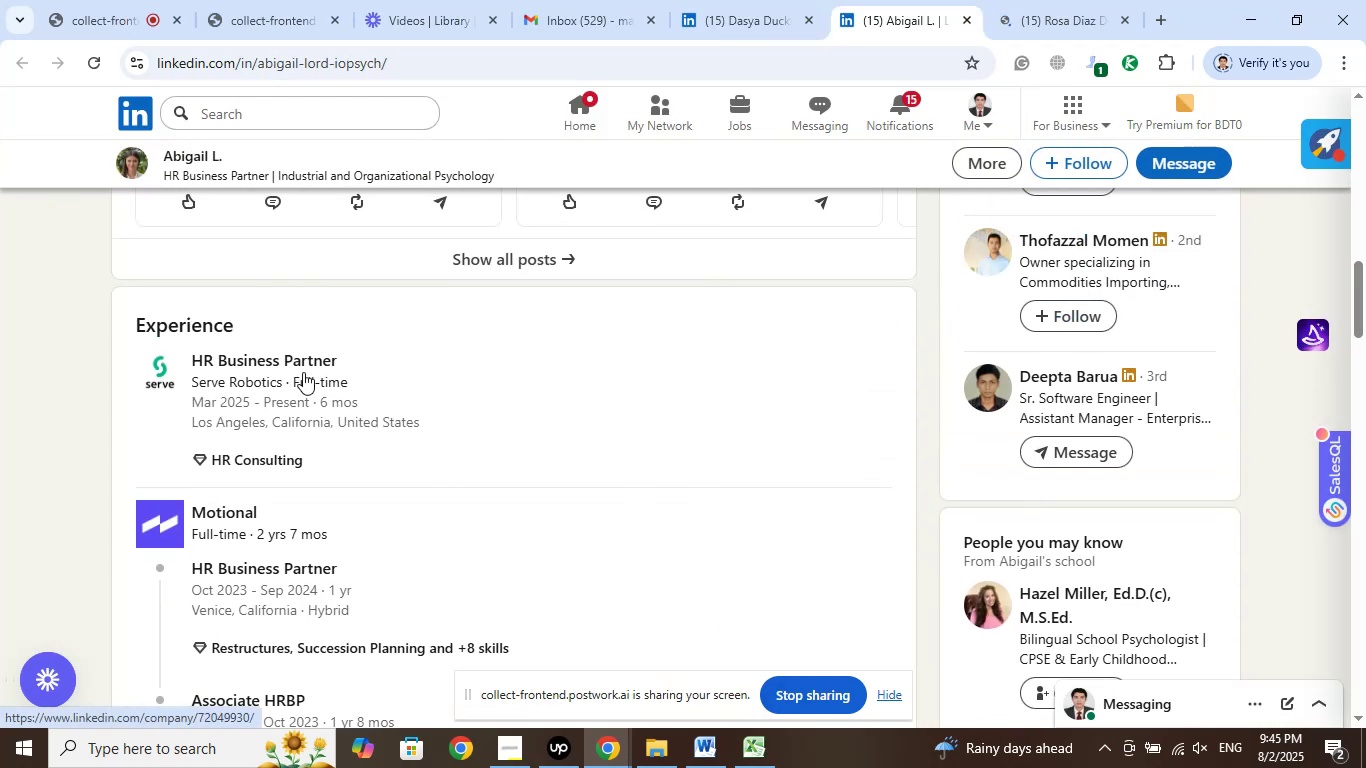 
right_click([302, 367])
 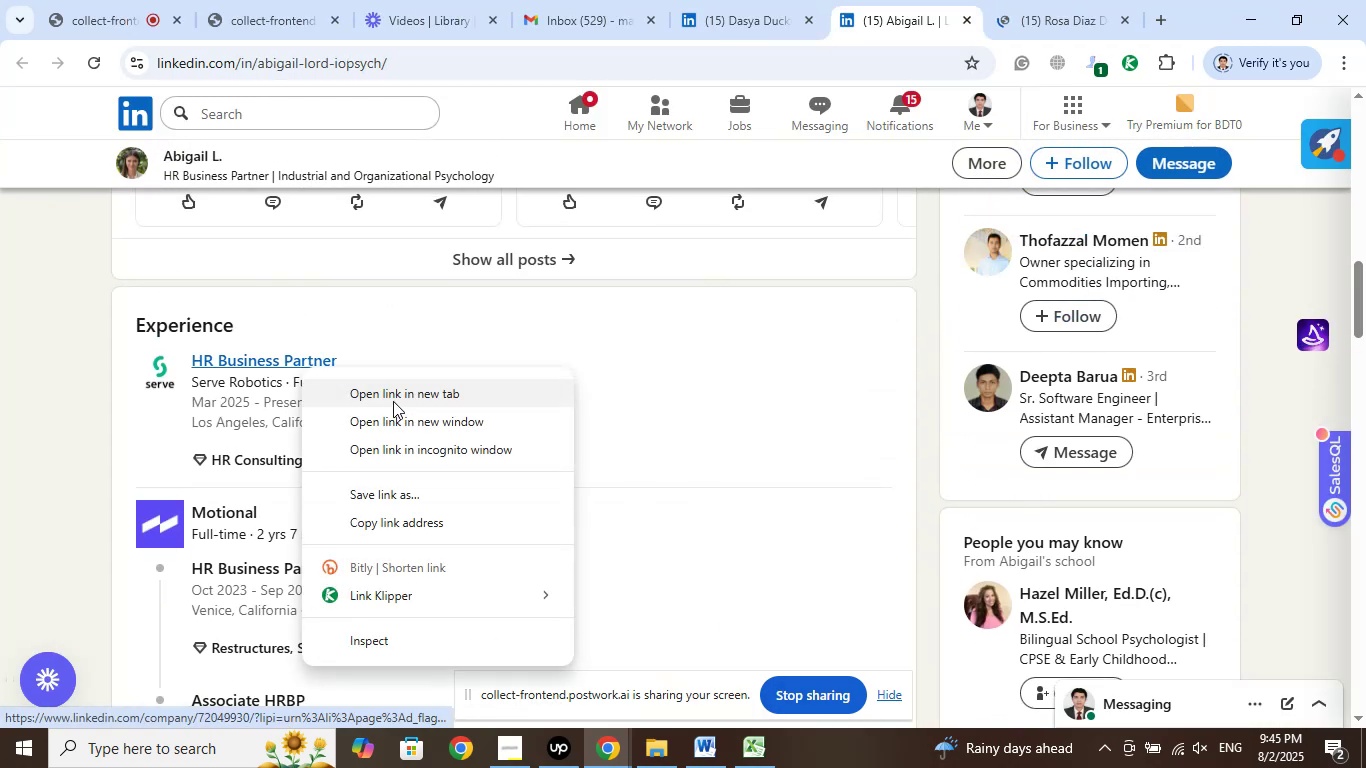 
left_click([394, 399])
 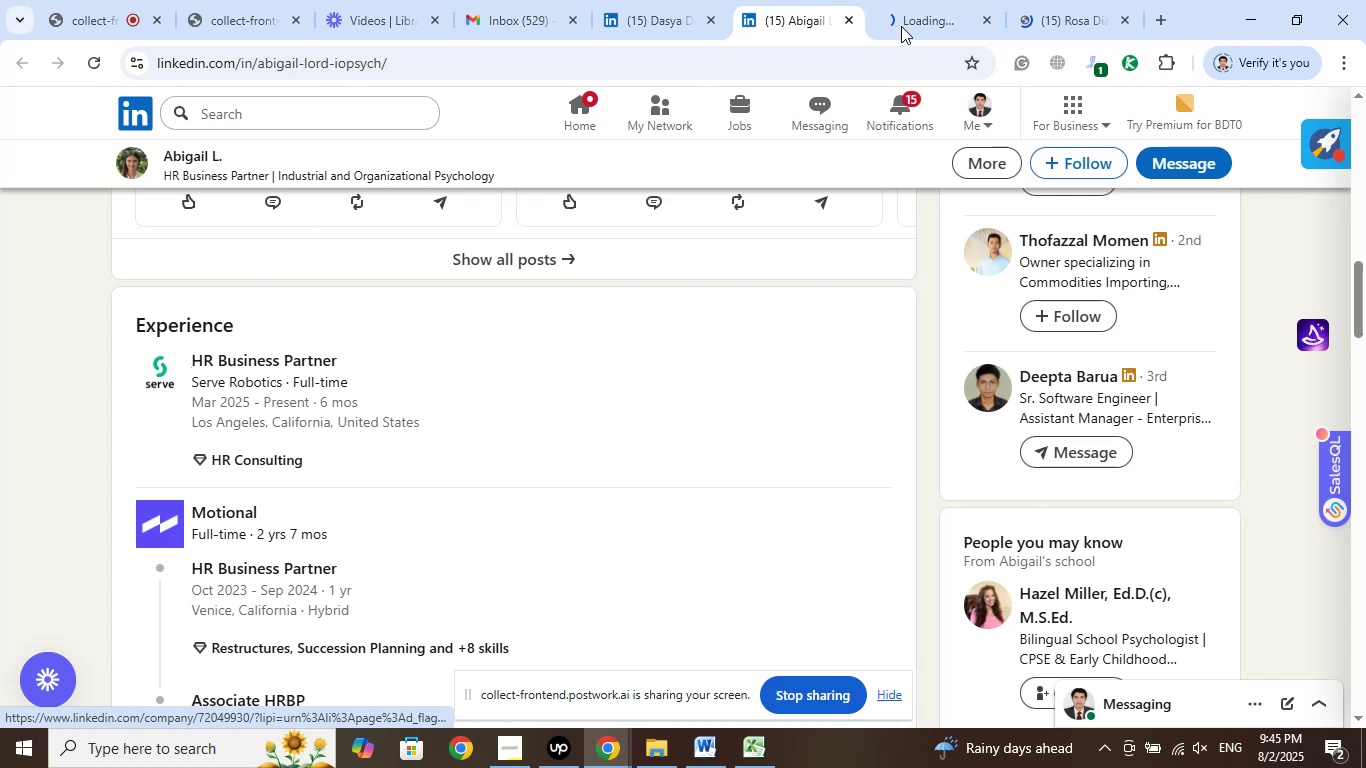 
left_click([901, 24])
 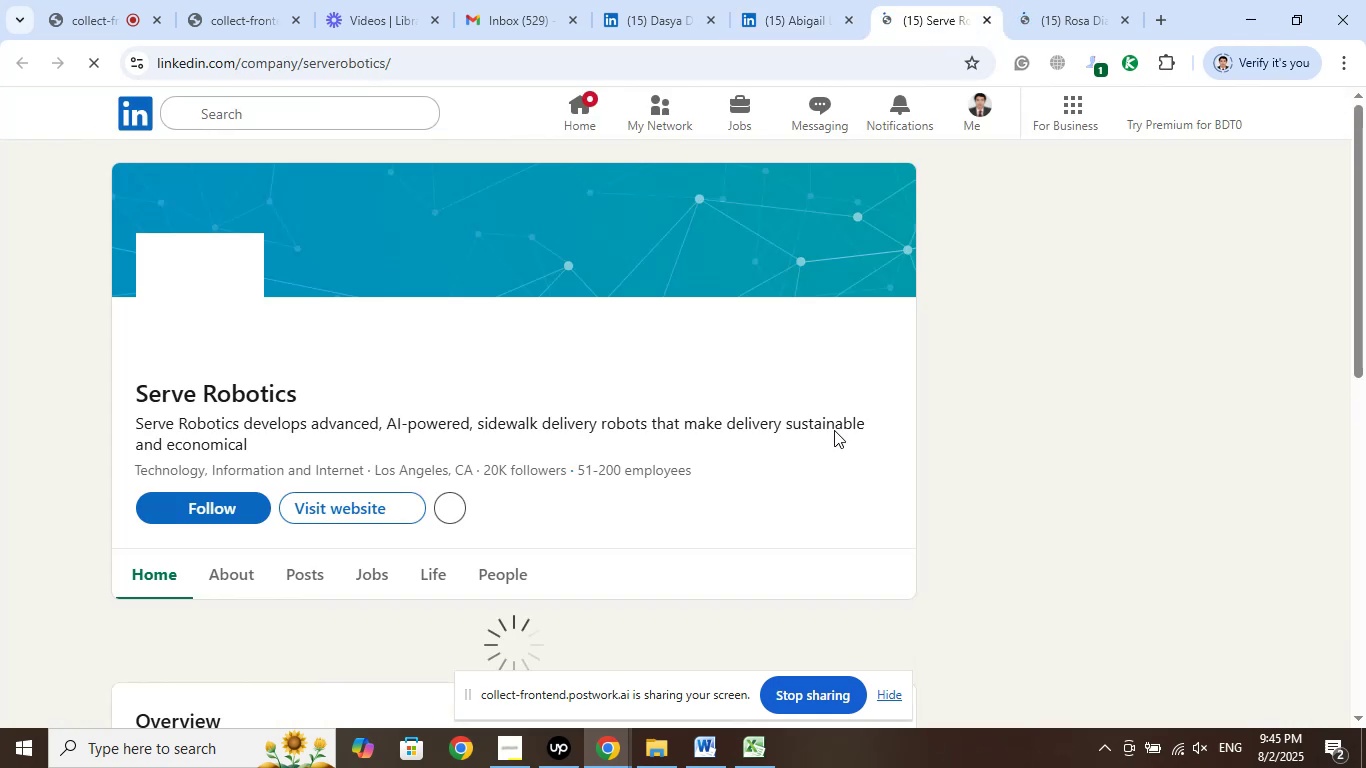 
wait(7.61)
 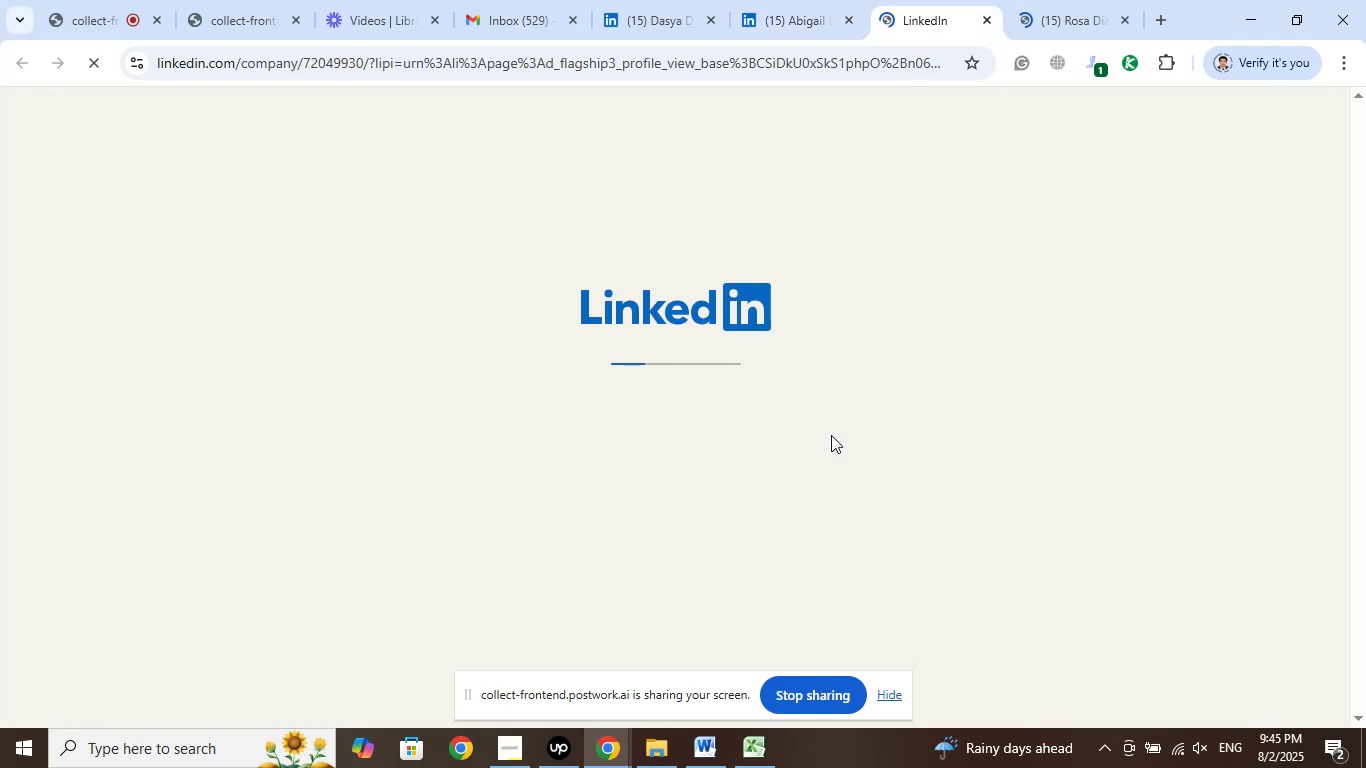 
left_click([804, 9])
 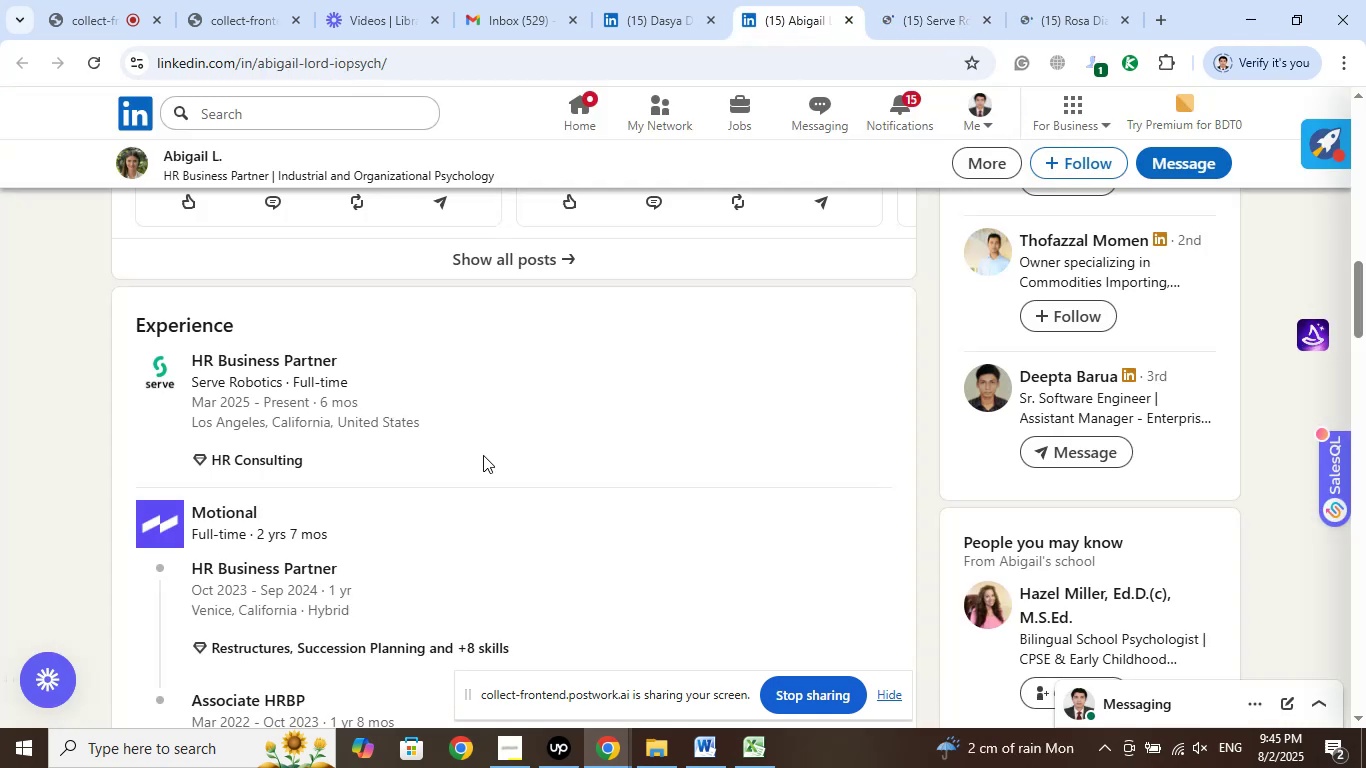 
scroll: coordinate [507, 476], scroll_direction: up, amount: 13.0
 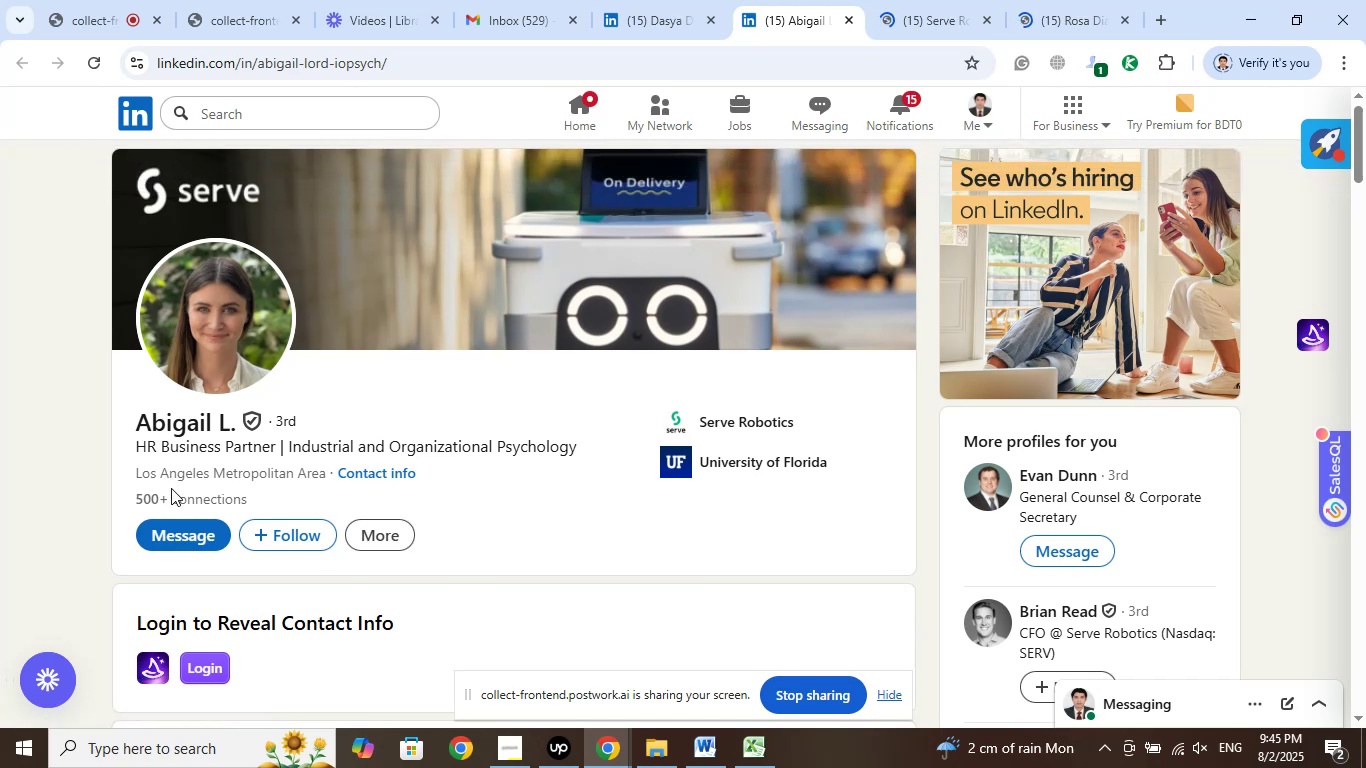 
wait(9.89)
 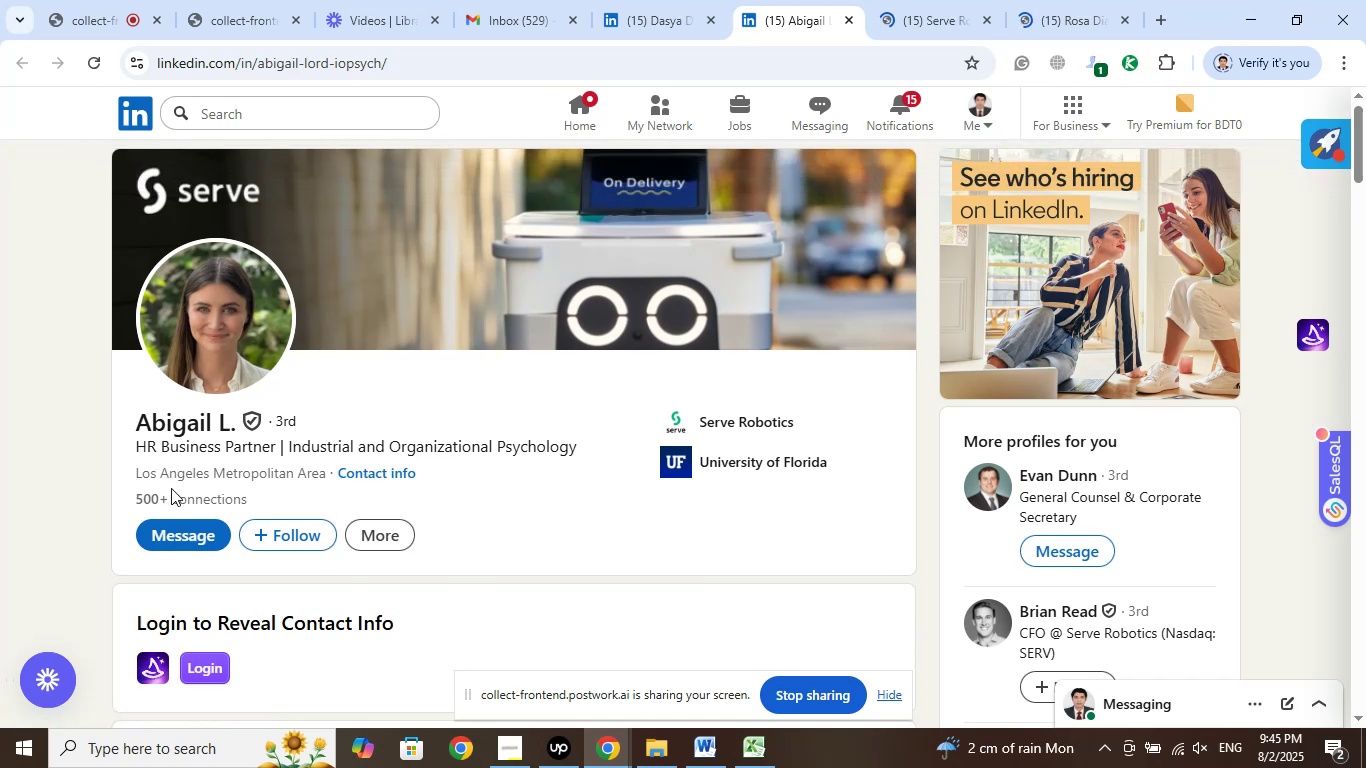 
left_click_drag(start_coordinate=[117, 420], to_coordinate=[238, 425])
 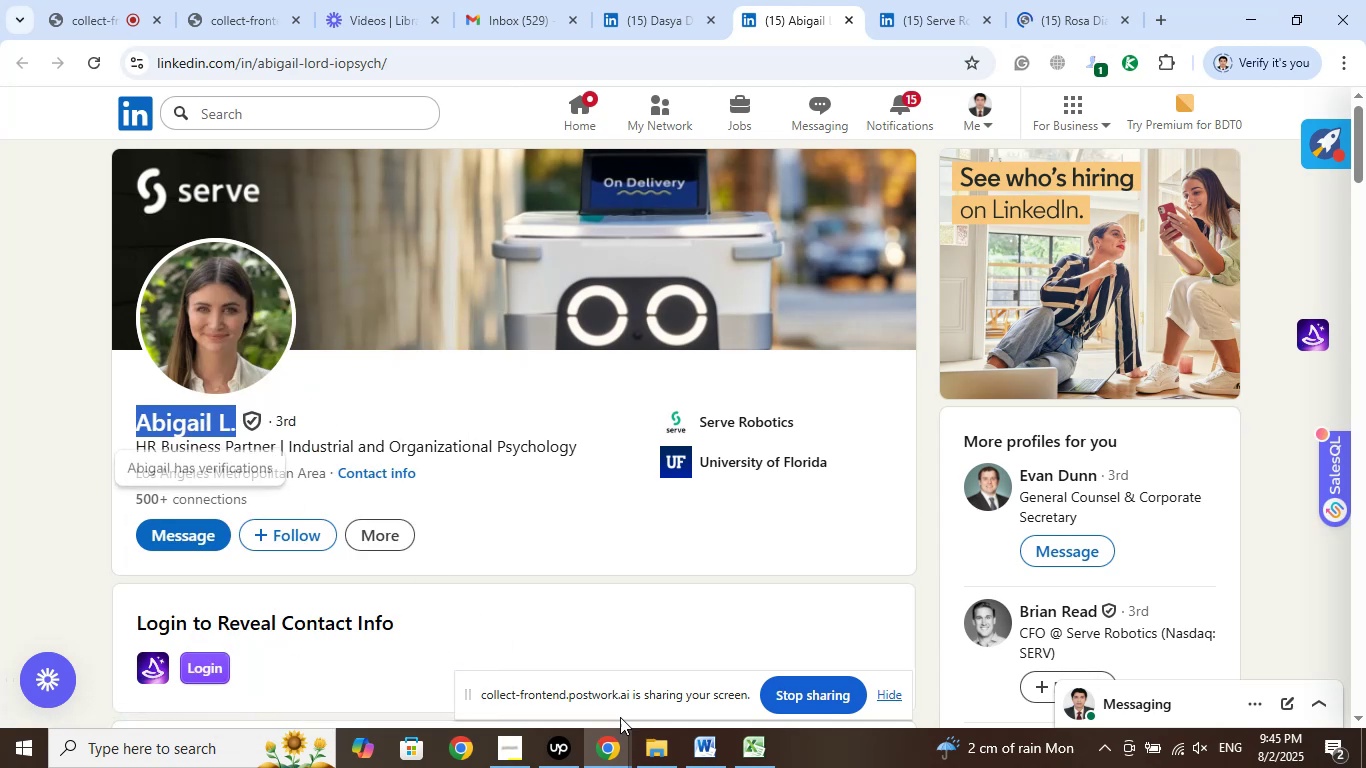 
left_click([755, 753])
 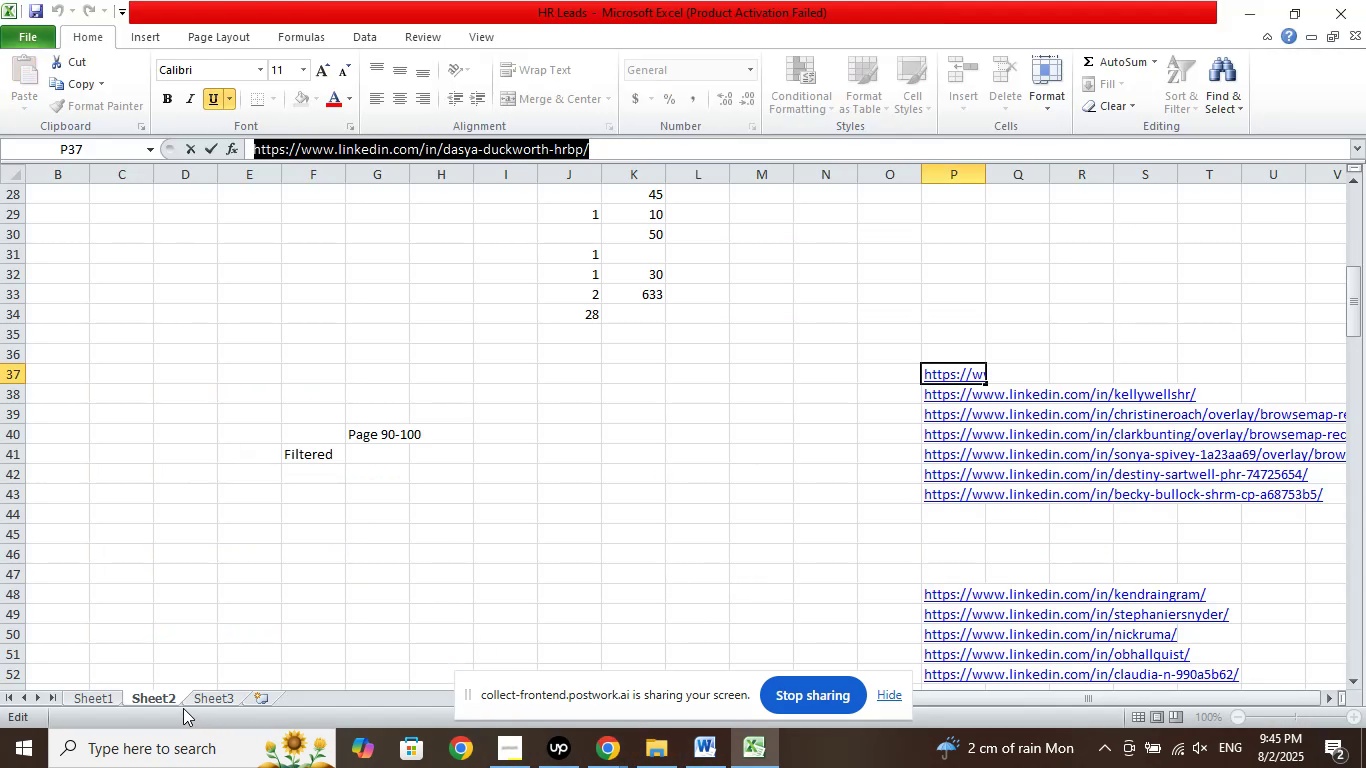 
left_click([93, 695])
 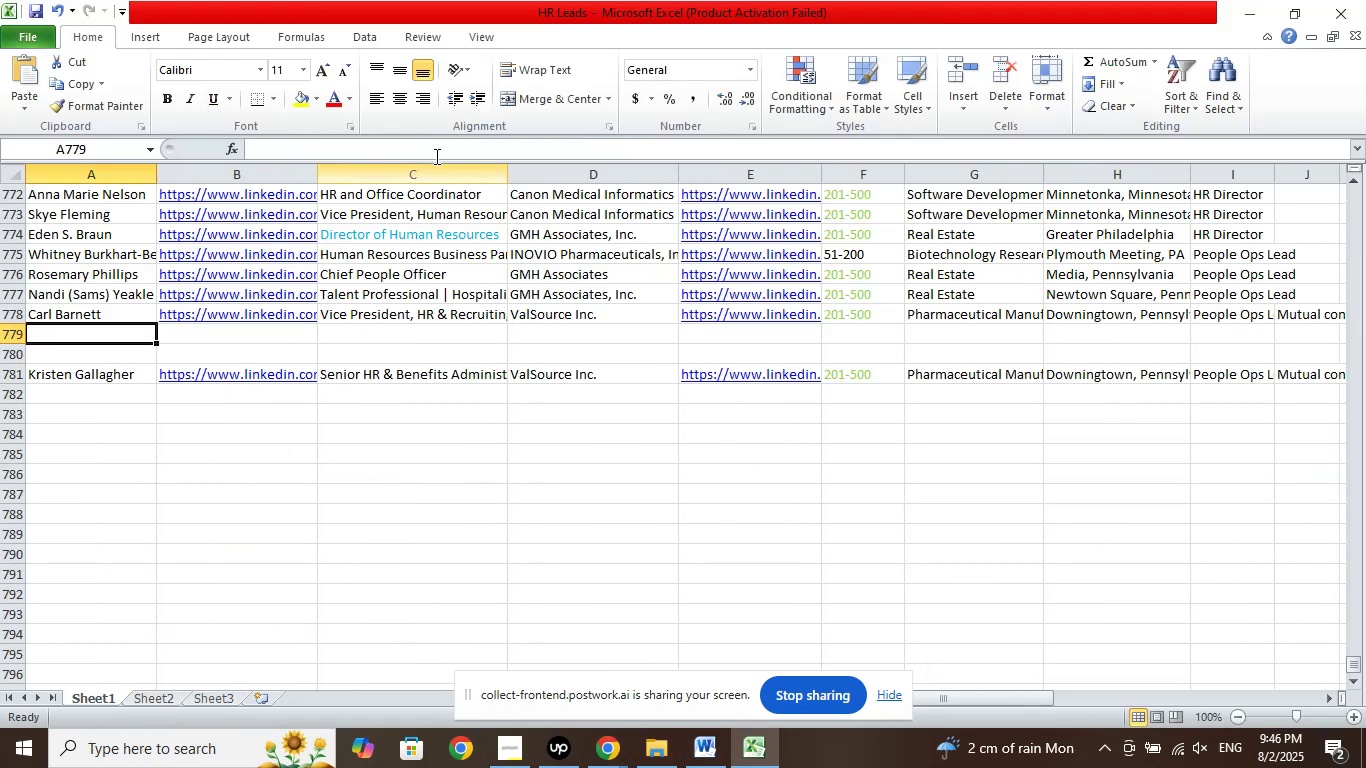 
left_click([437, 154])
 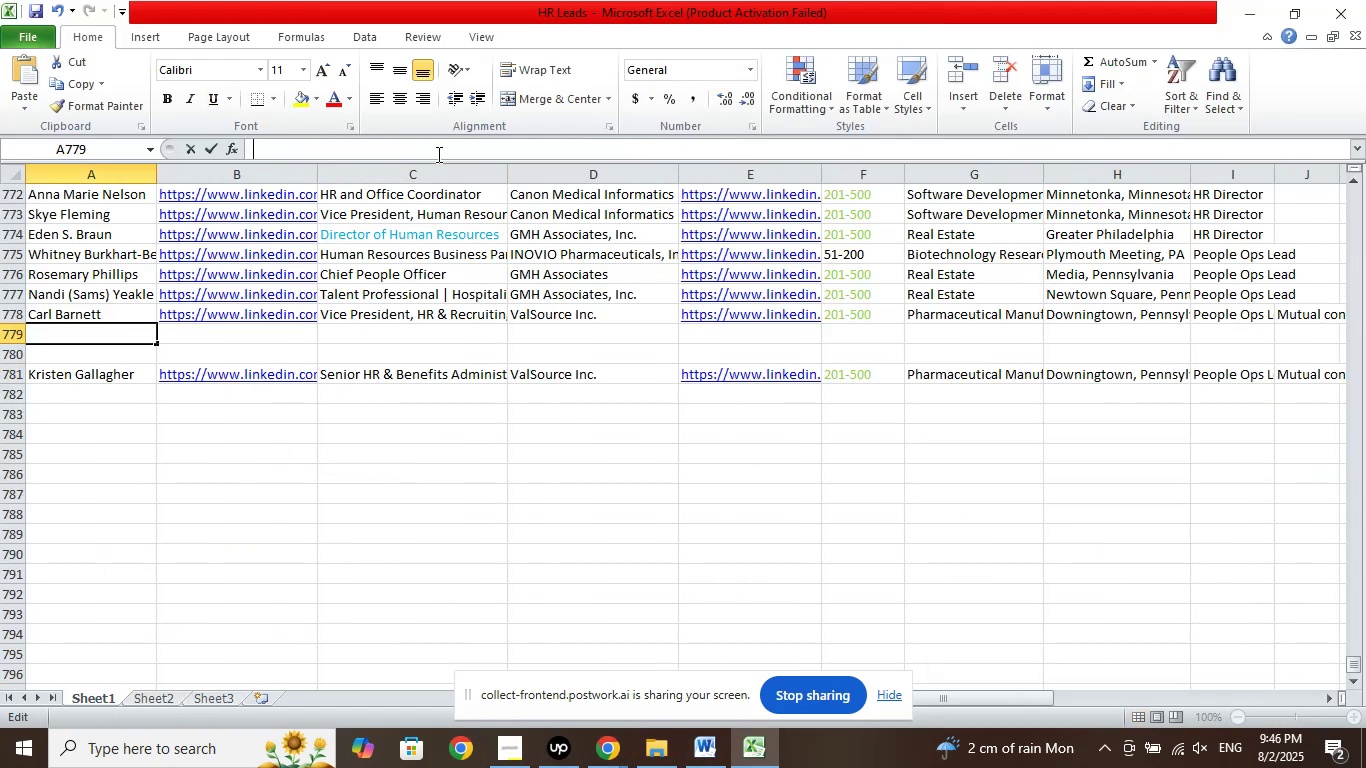 
right_click([437, 154])
 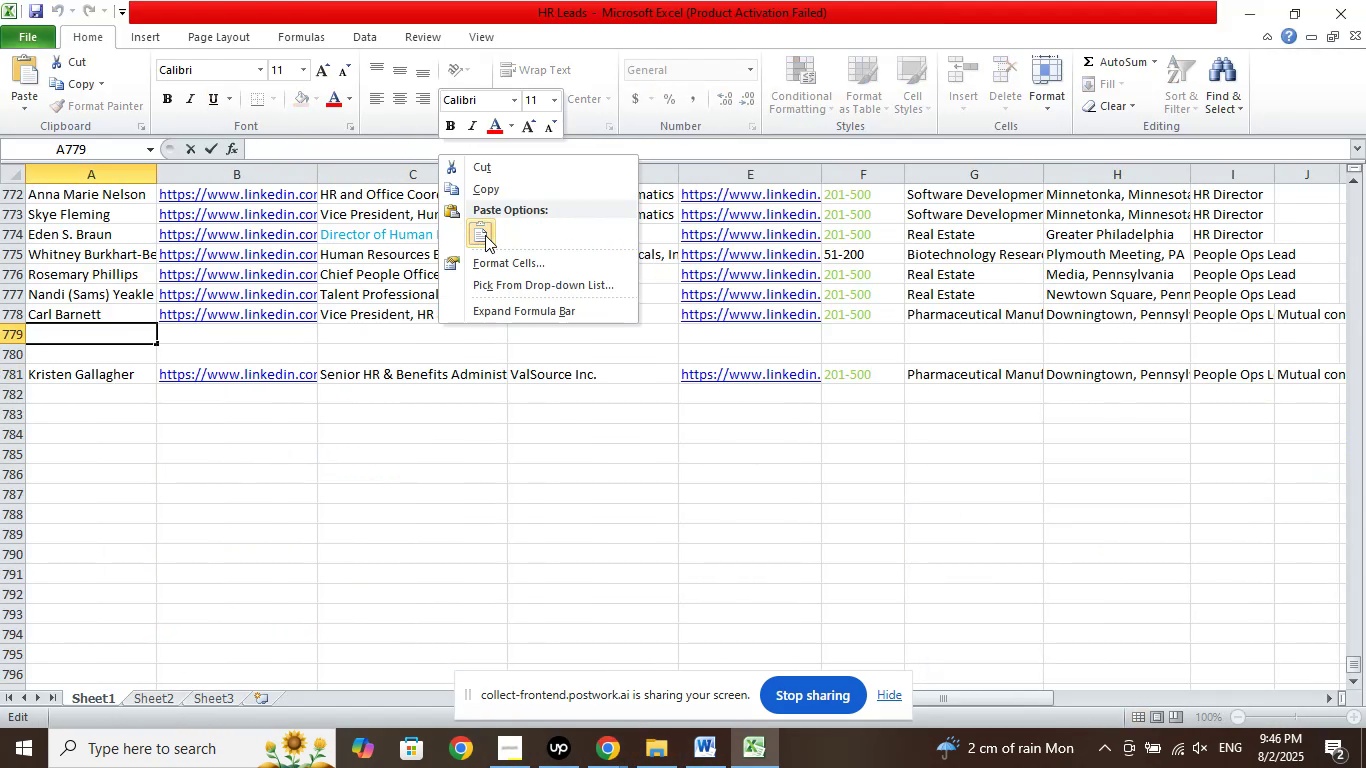 
left_click([487, 236])
 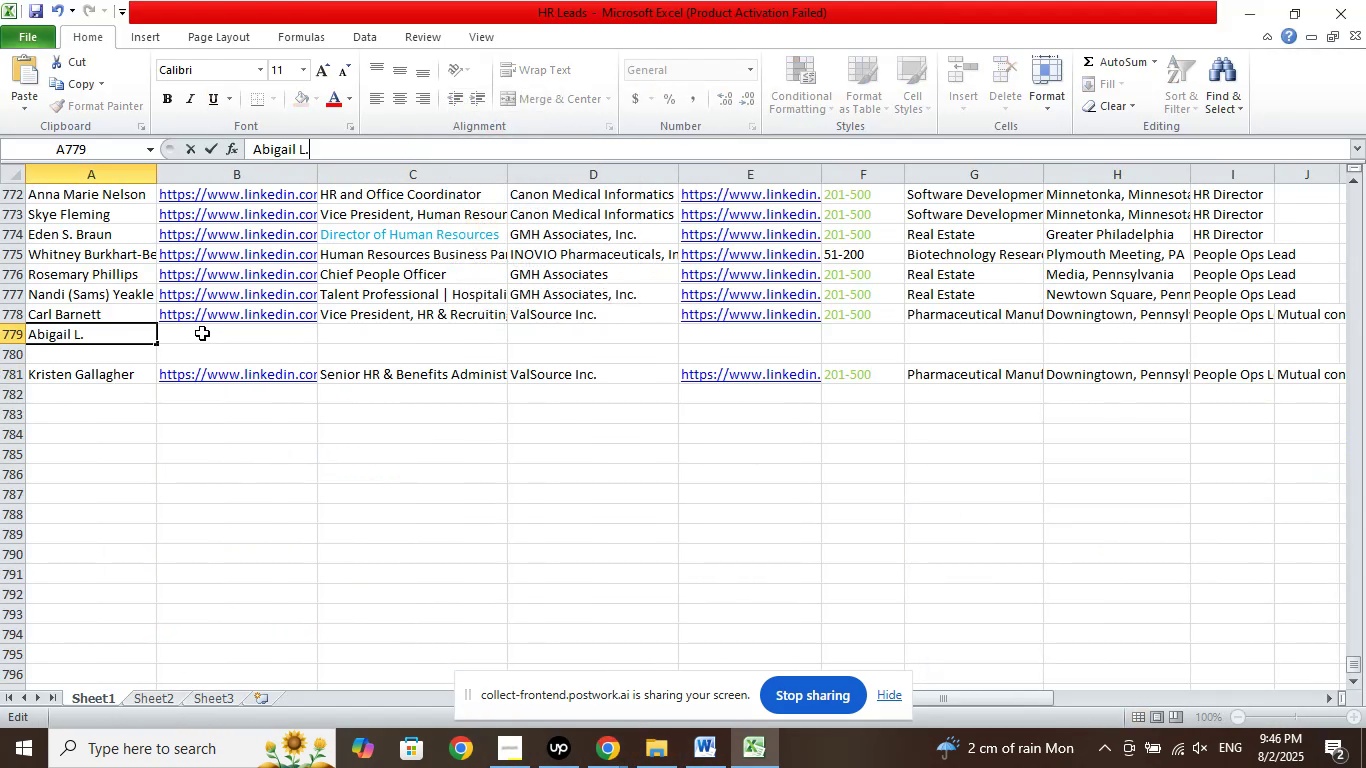 
left_click([202, 333])
 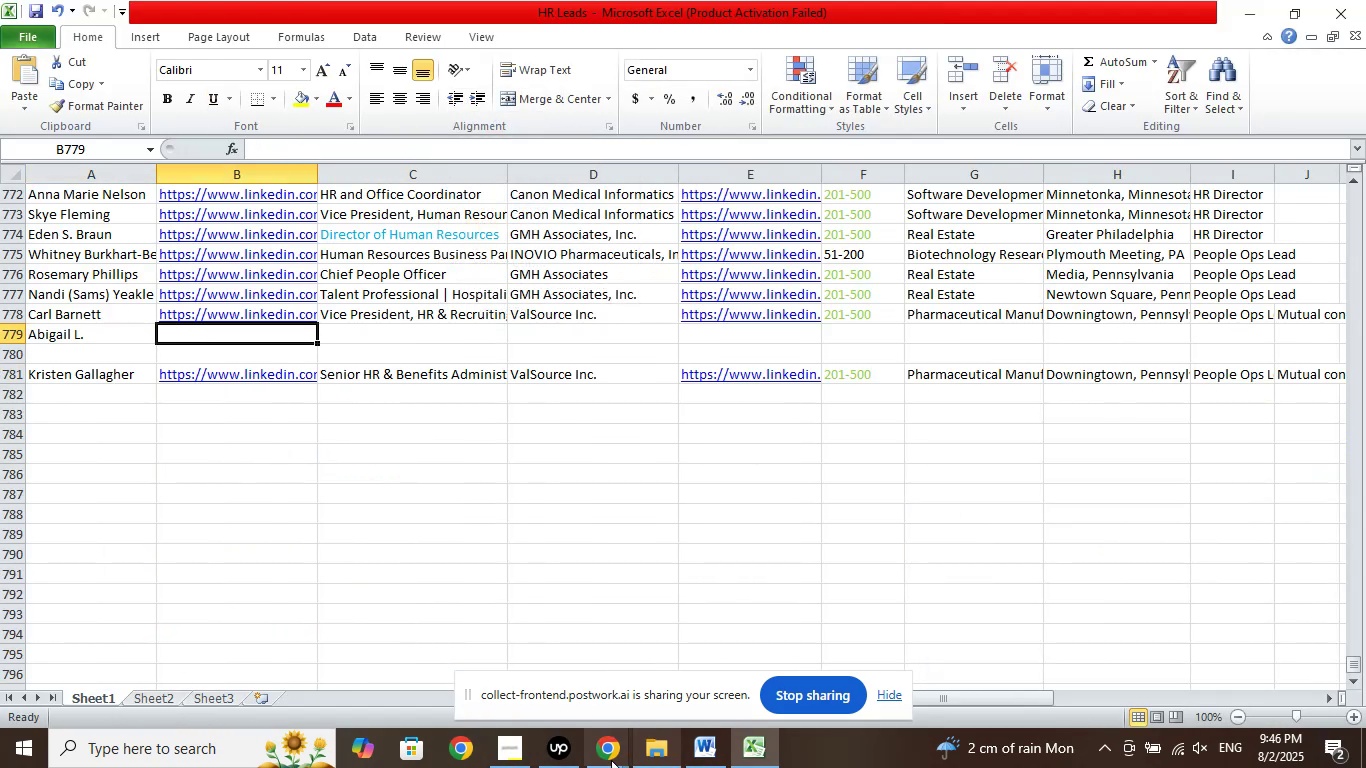 
left_click([602, 760])
 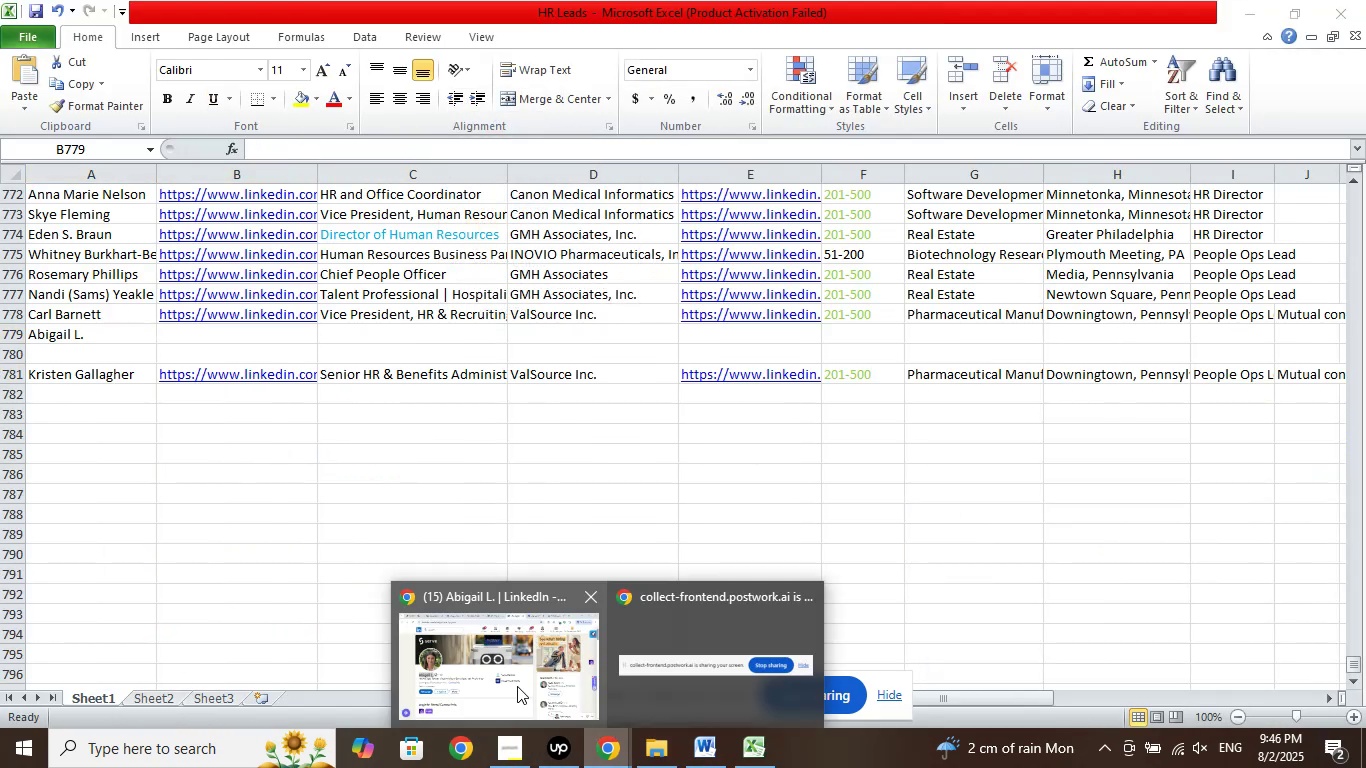 
double_click([517, 686])
 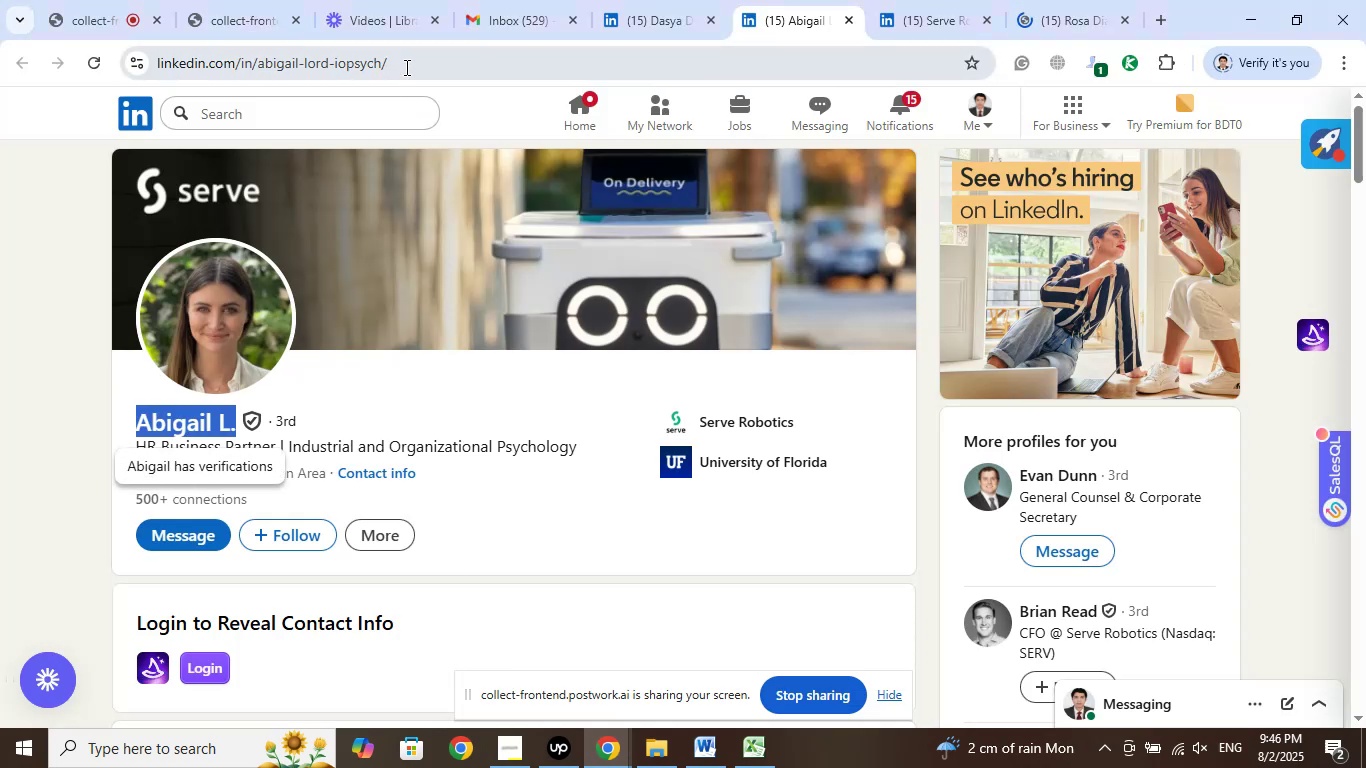 
left_click([406, 63])
 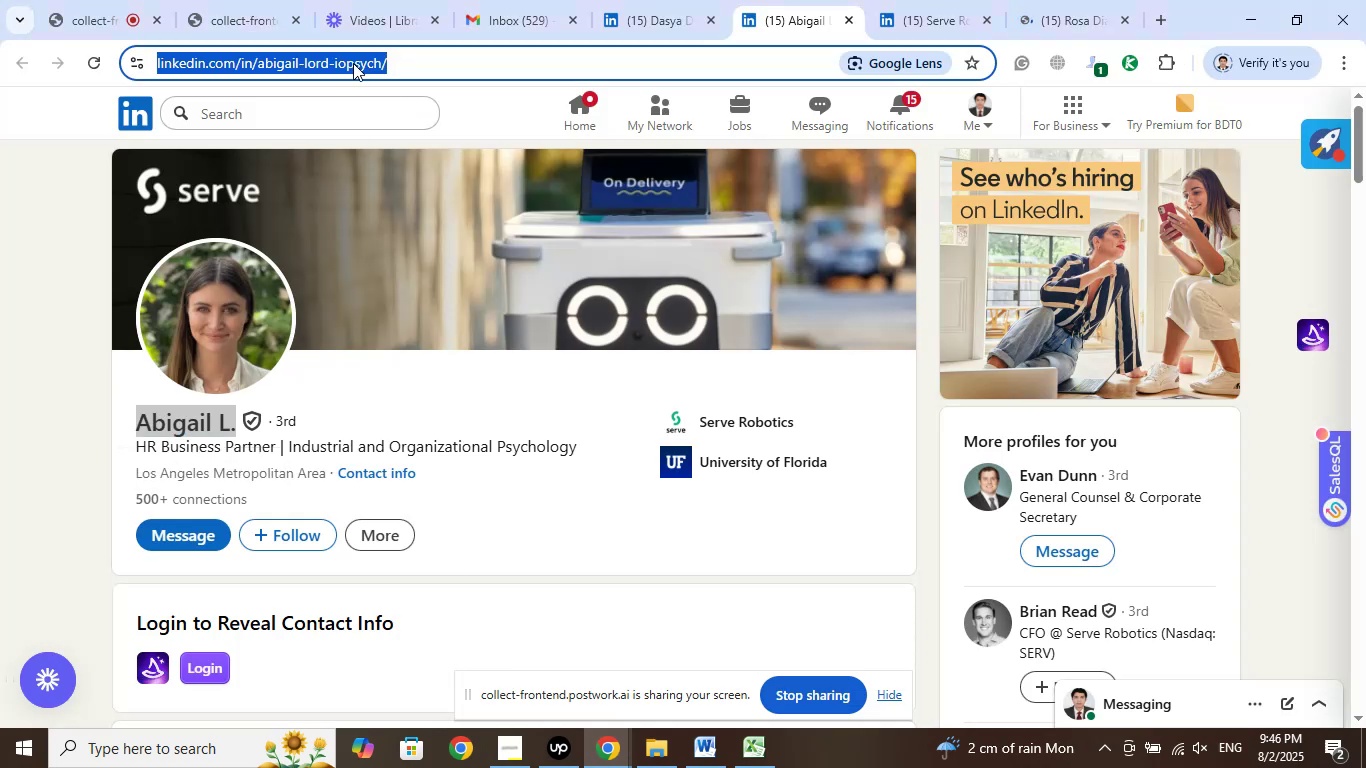 
right_click([353, 63])
 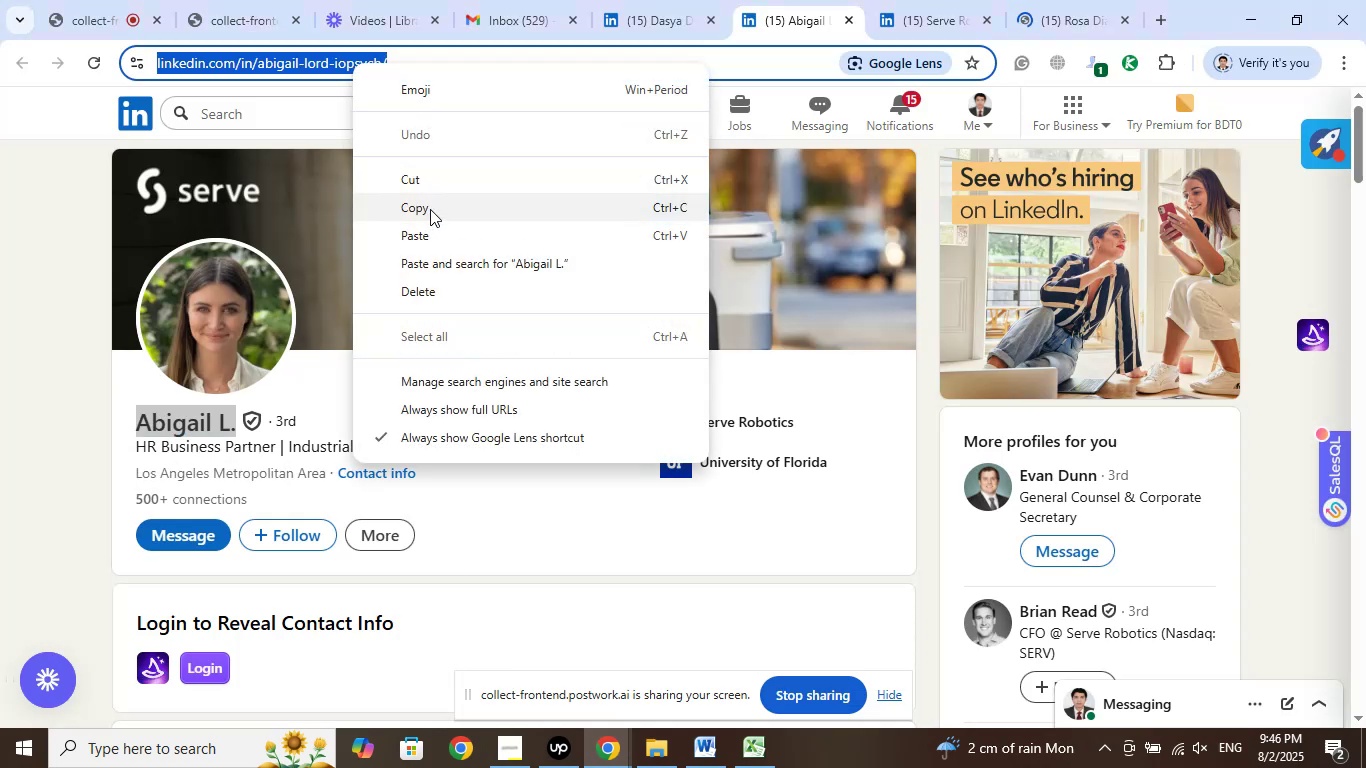 
left_click([430, 209])
 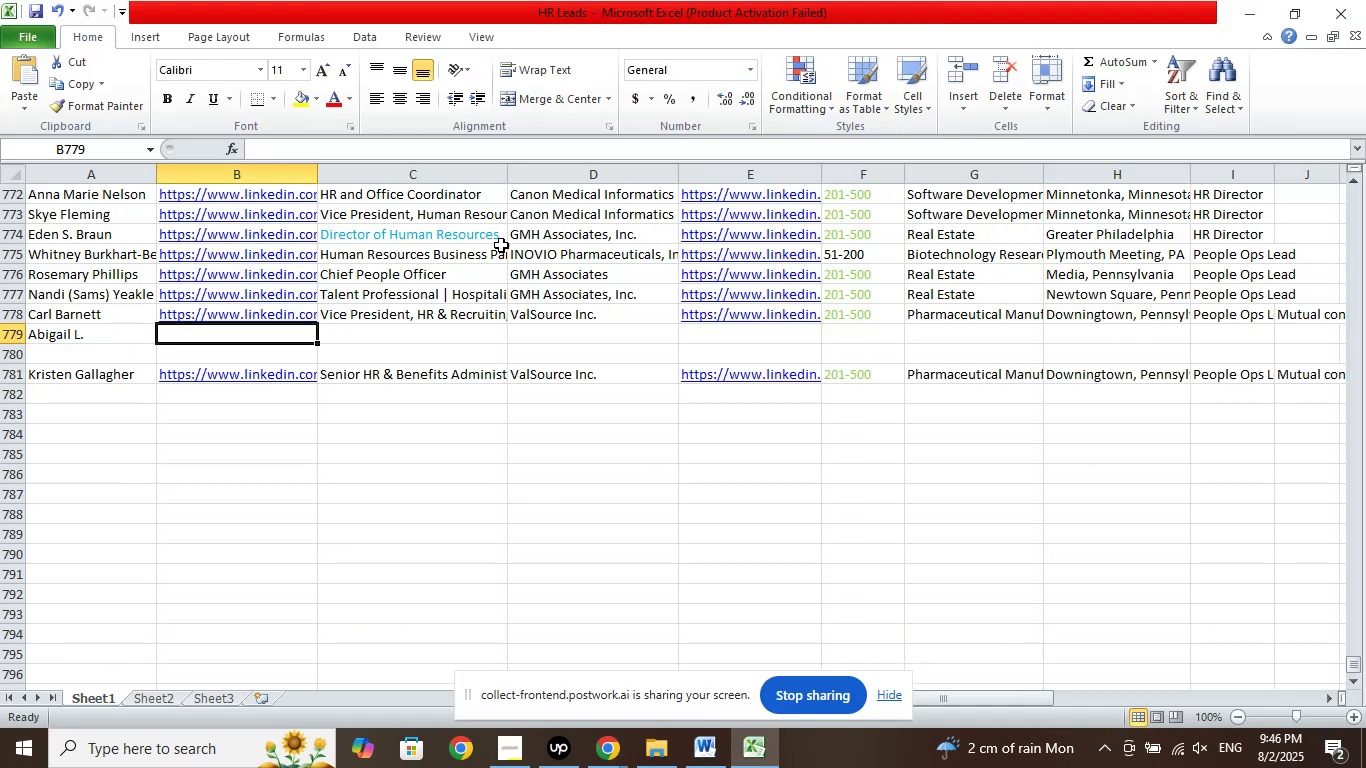 
left_click([558, 155])
 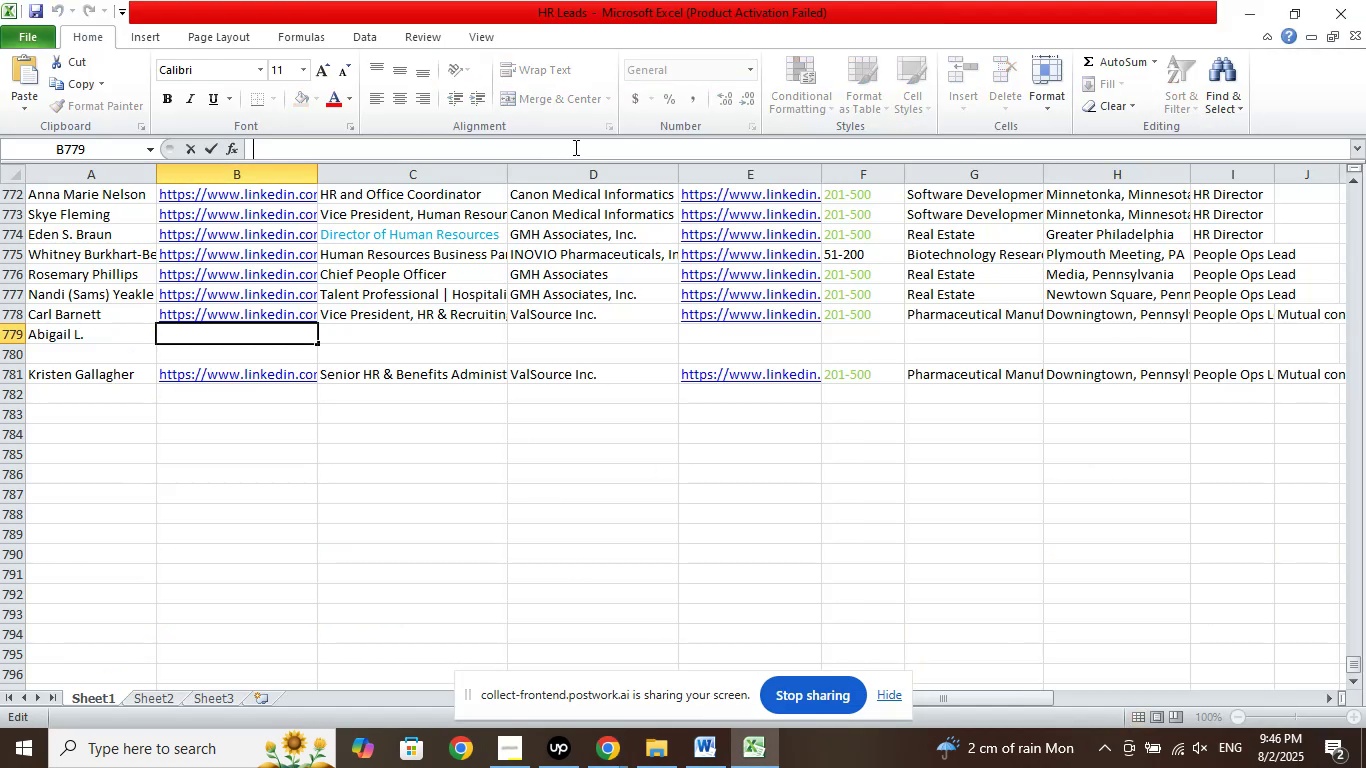 
right_click([574, 147])
 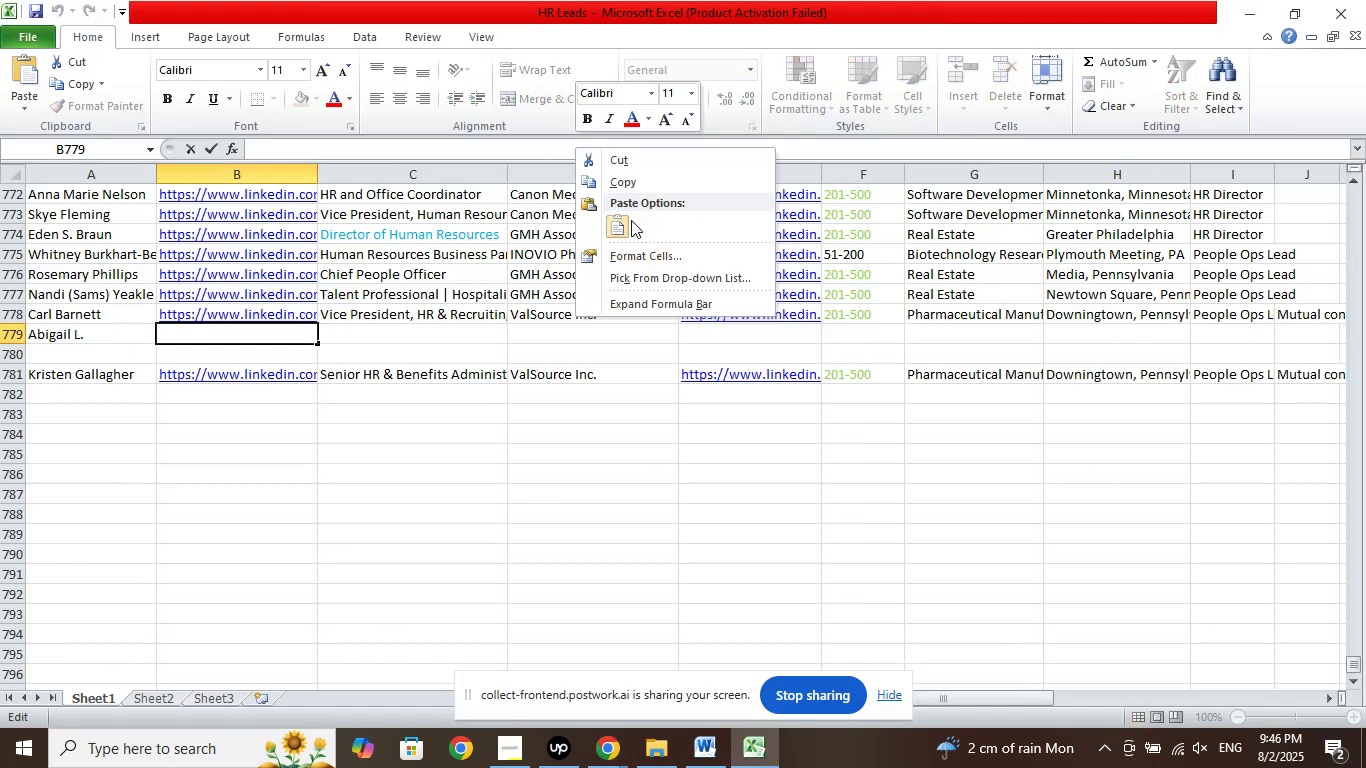 
left_click([626, 222])
 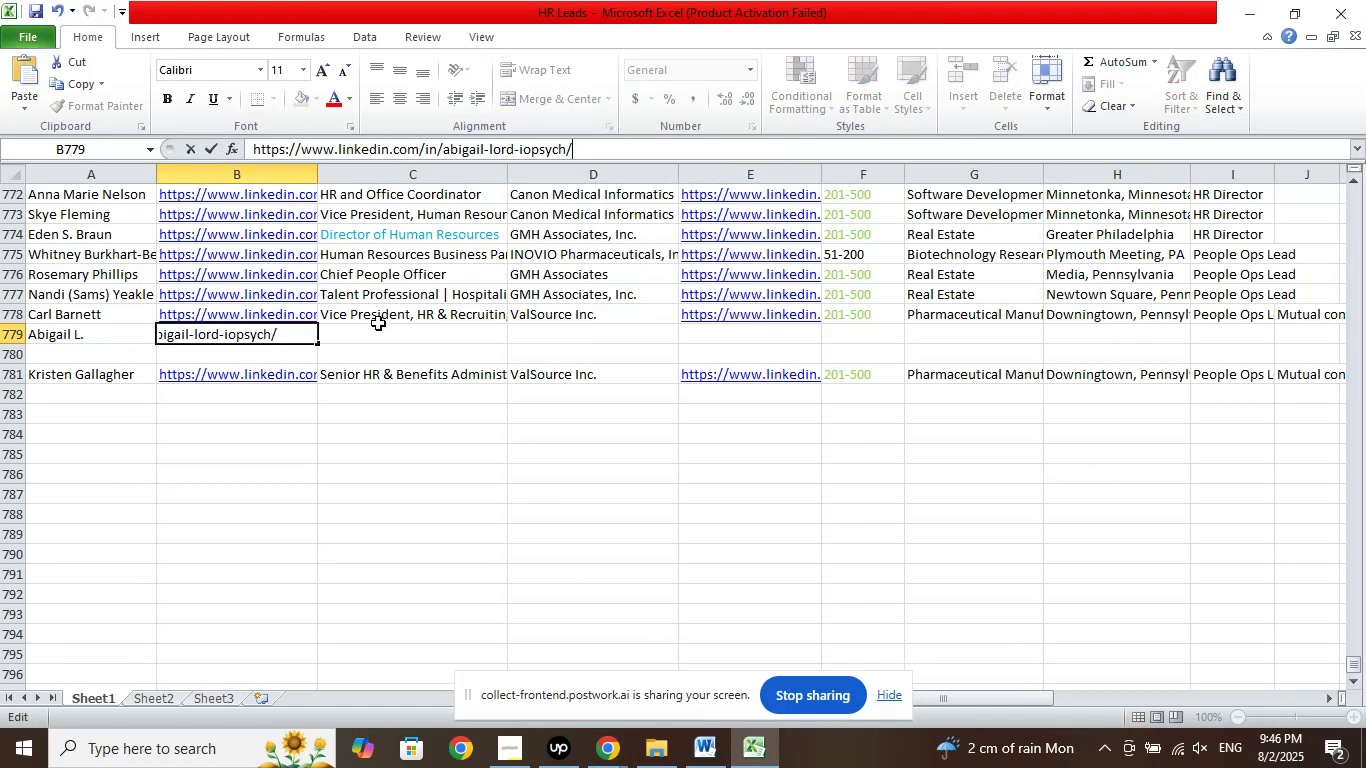 
left_click([378, 326])
 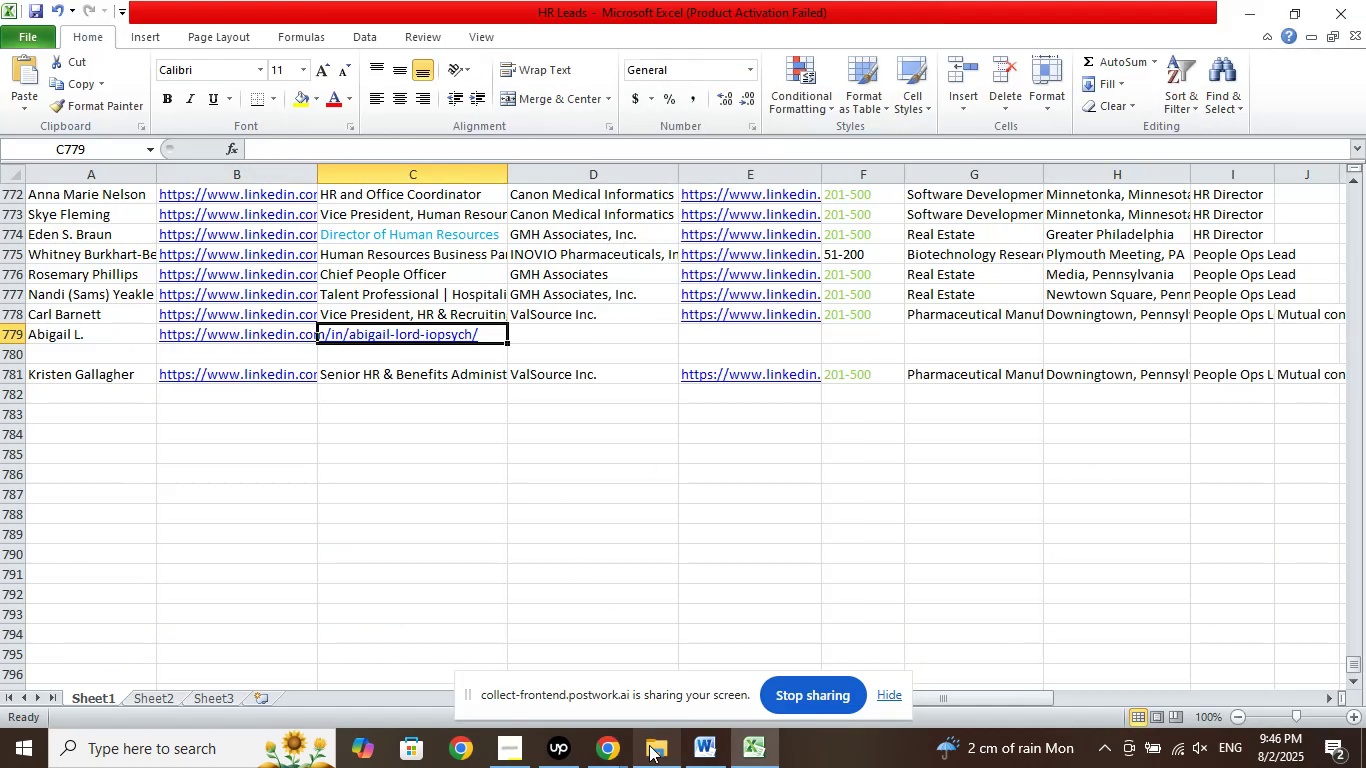 
left_click([613, 748])
 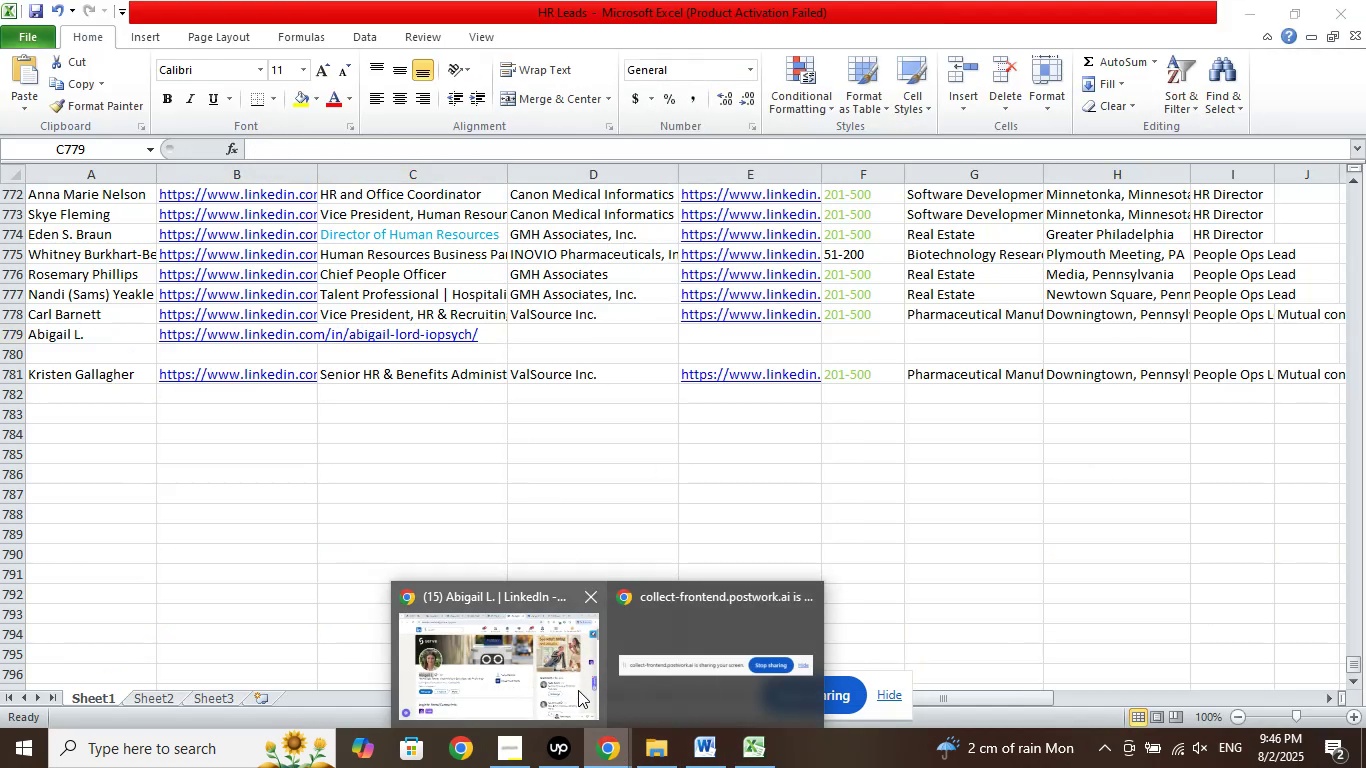 
left_click([571, 671])
 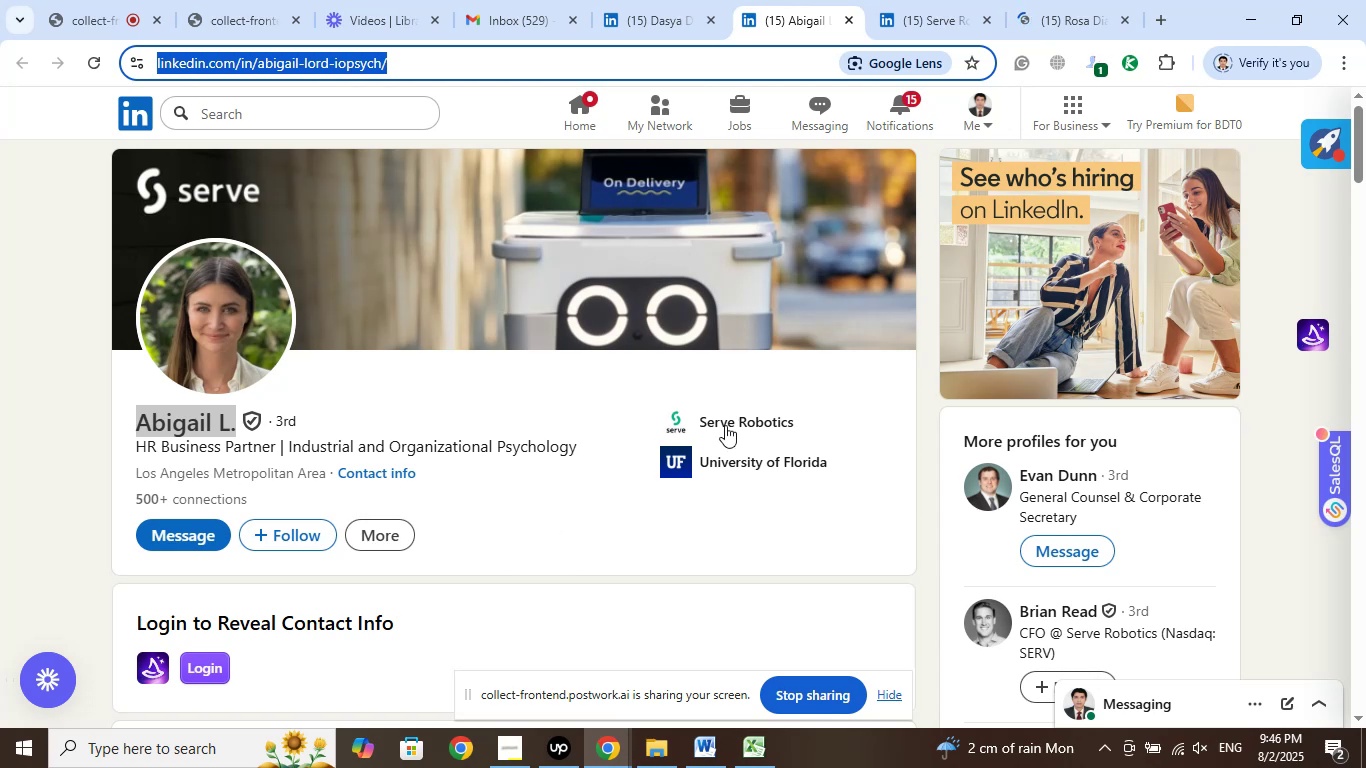 
scroll: coordinate [501, 538], scroll_direction: up, amount: 2.0
 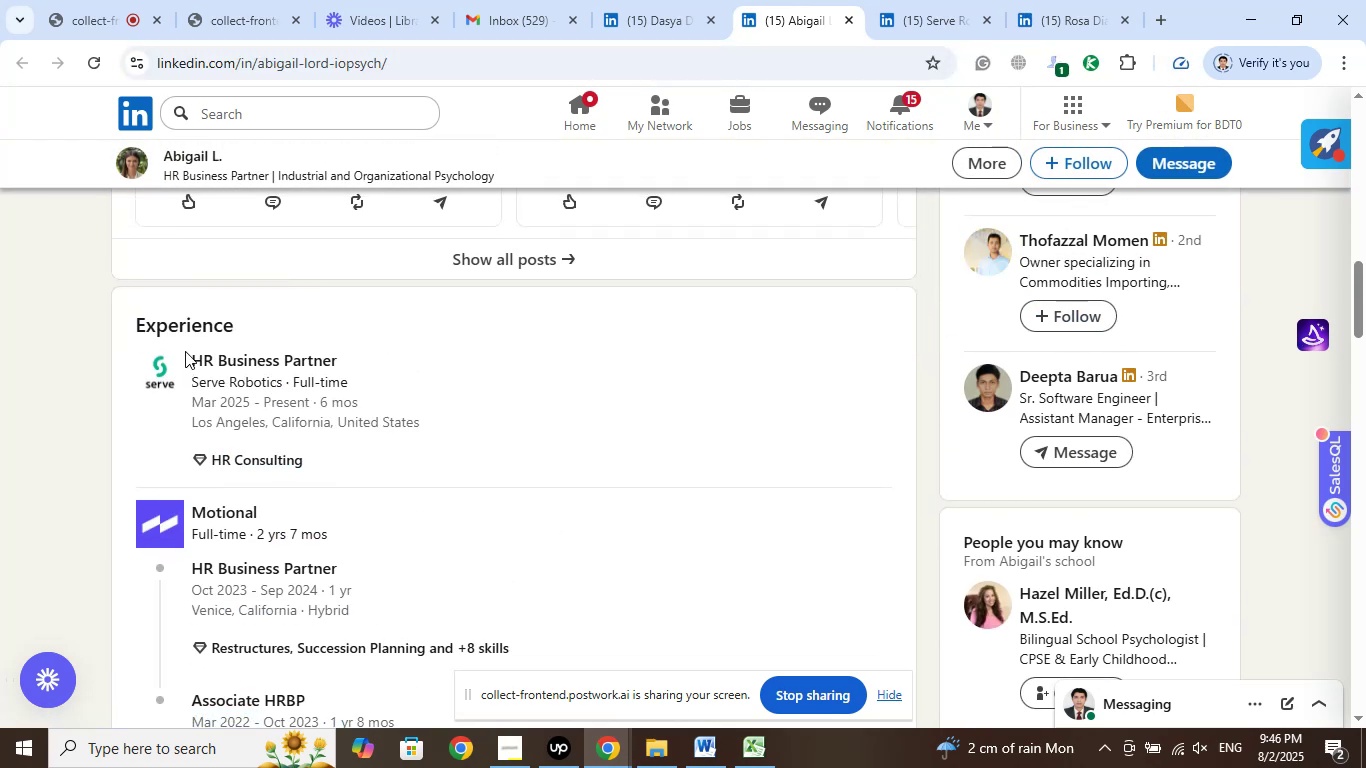 
left_click_drag(start_coordinate=[185, 351], to_coordinate=[352, 357])
 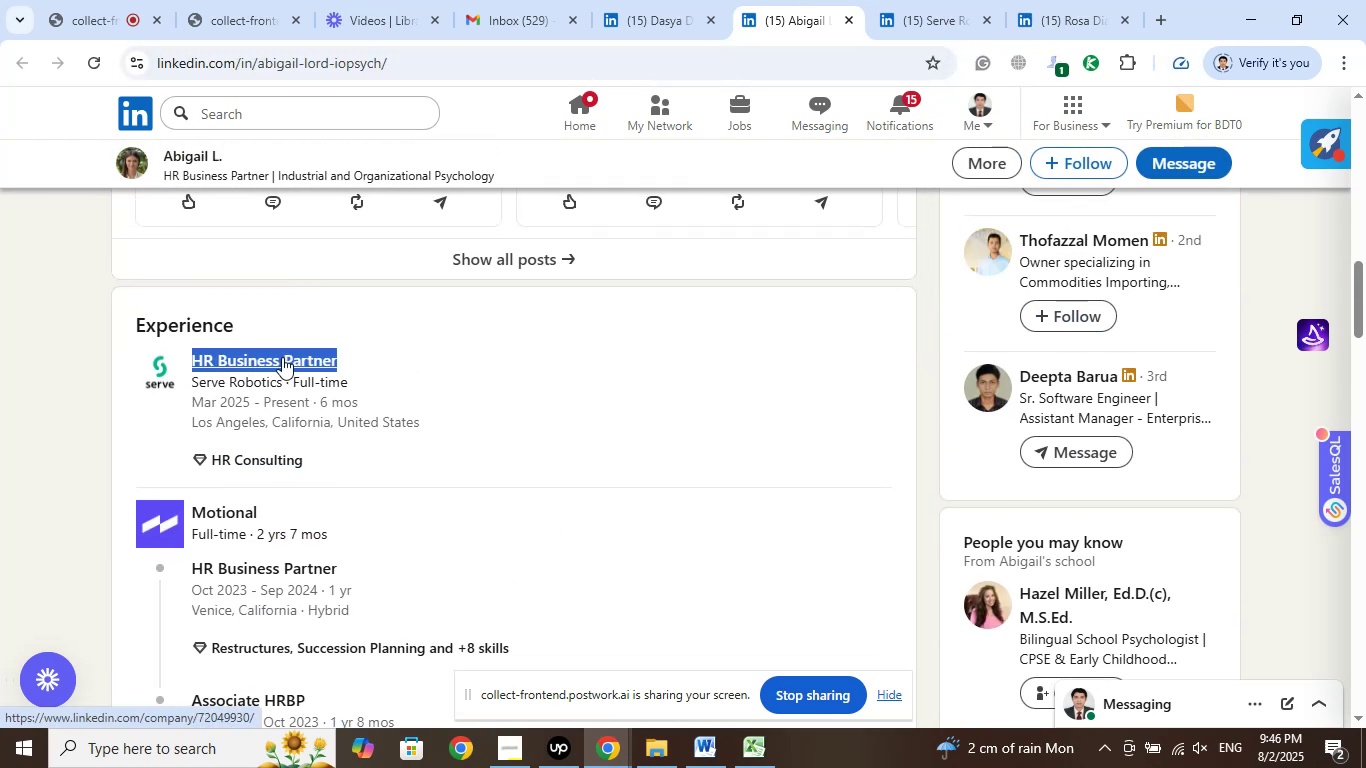 
right_click([282, 357])
 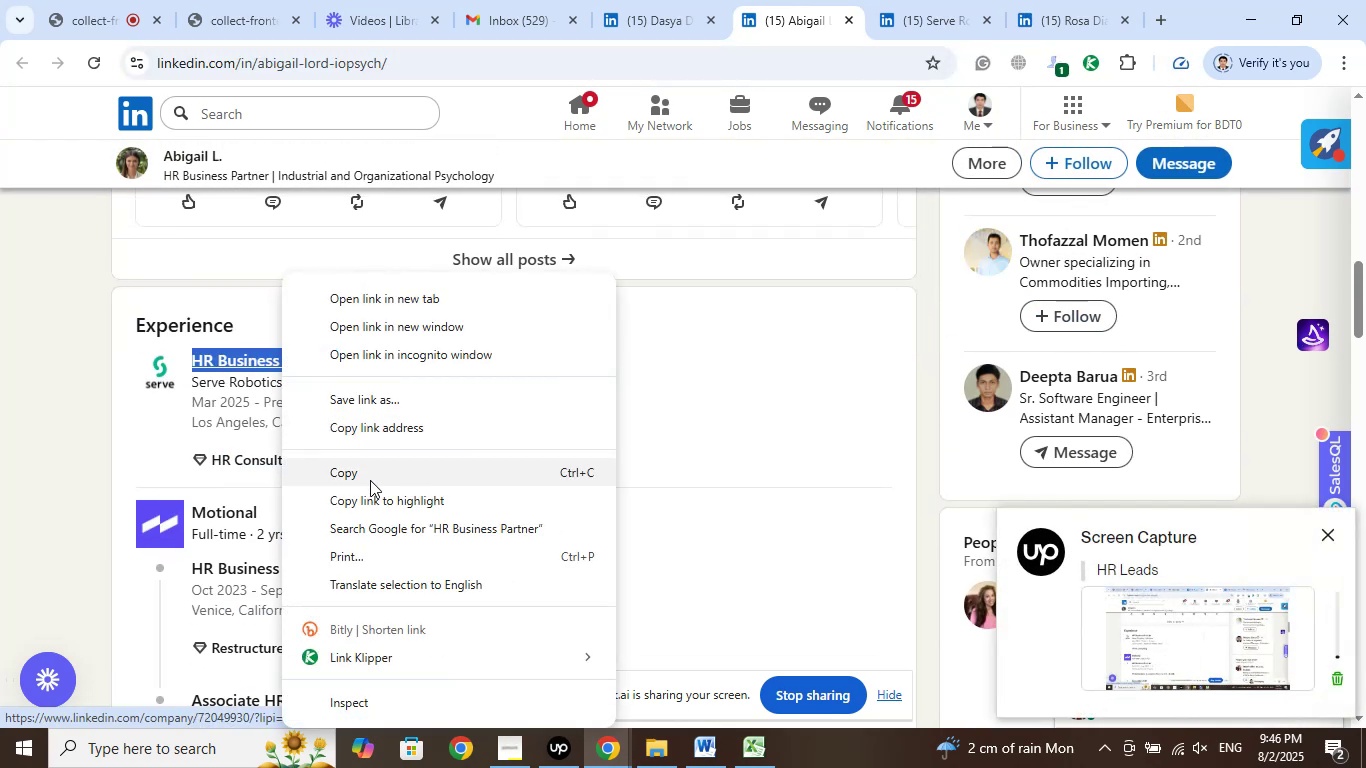 
left_click([370, 480])
 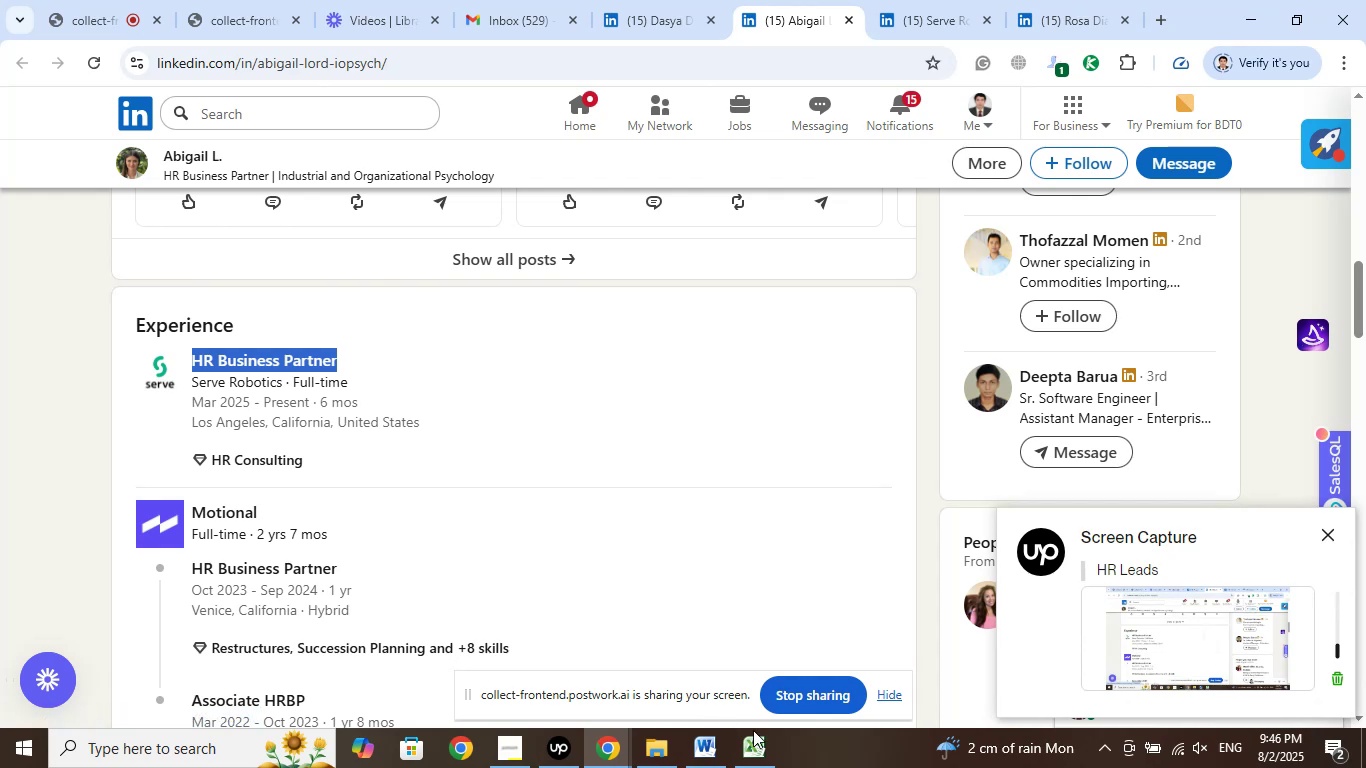 
left_click([756, 746])
 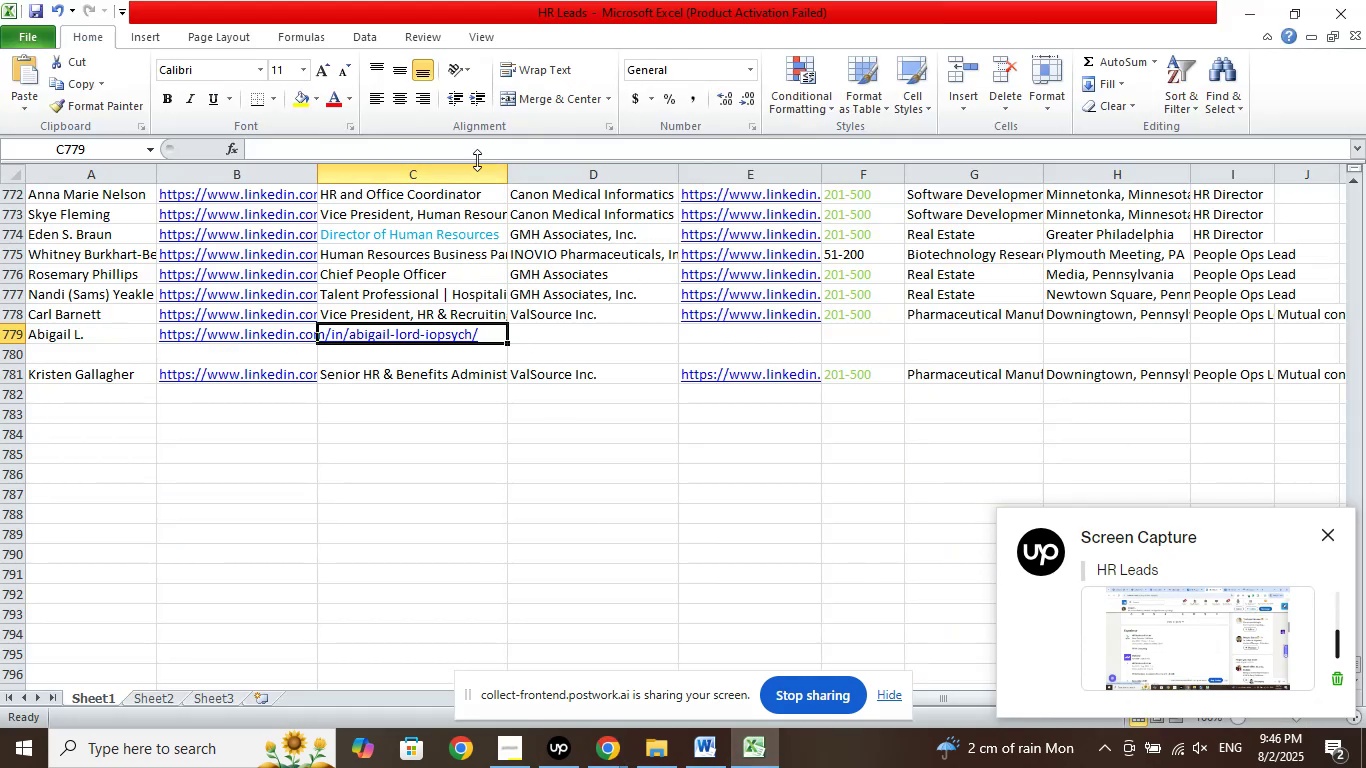 
left_click([488, 149])
 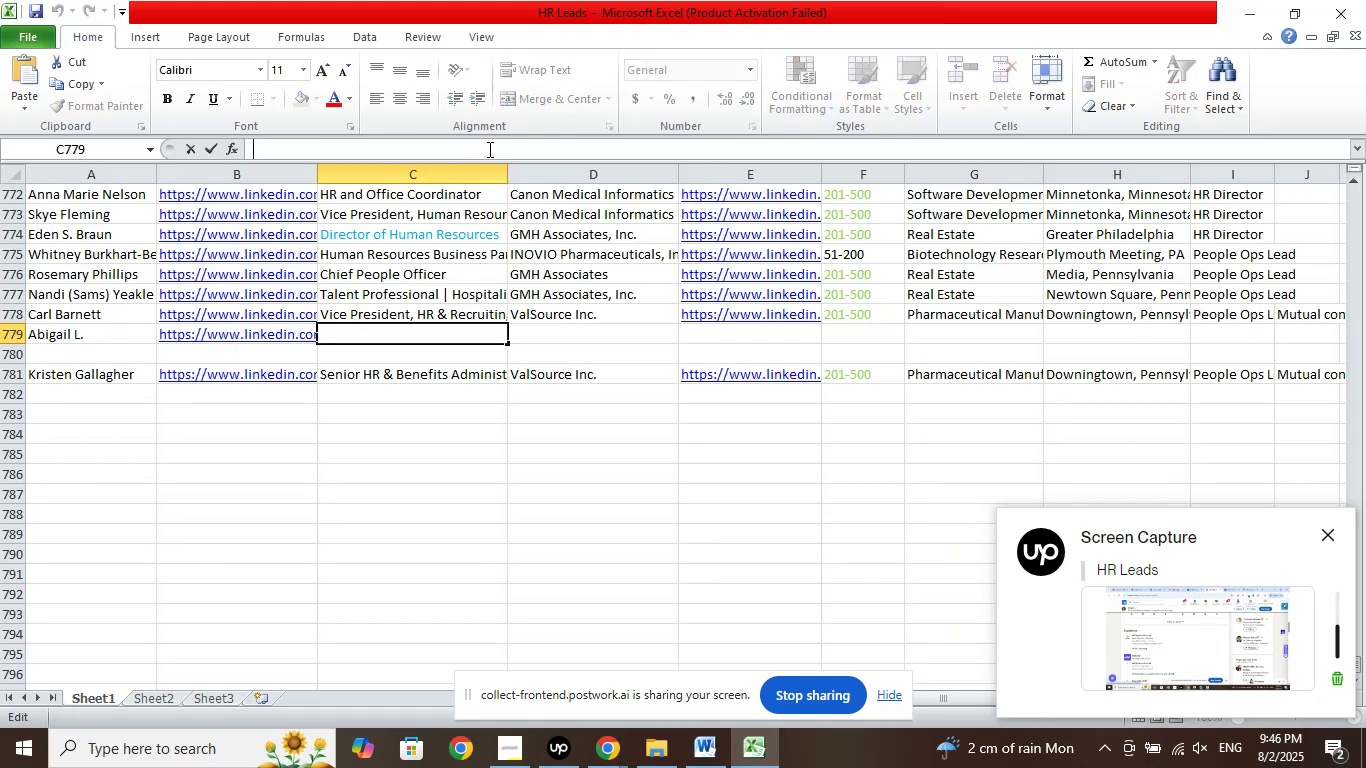 
right_click([488, 149])
 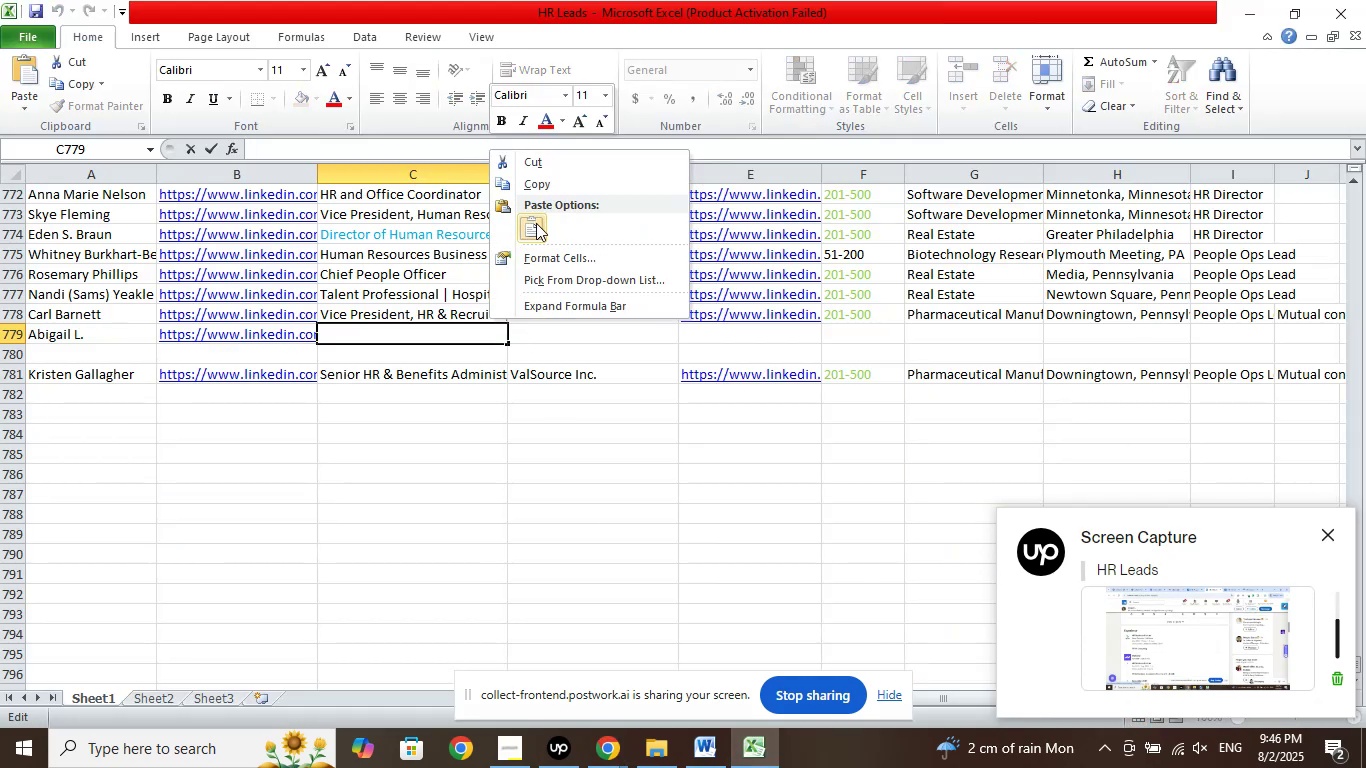 
left_click([536, 224])
 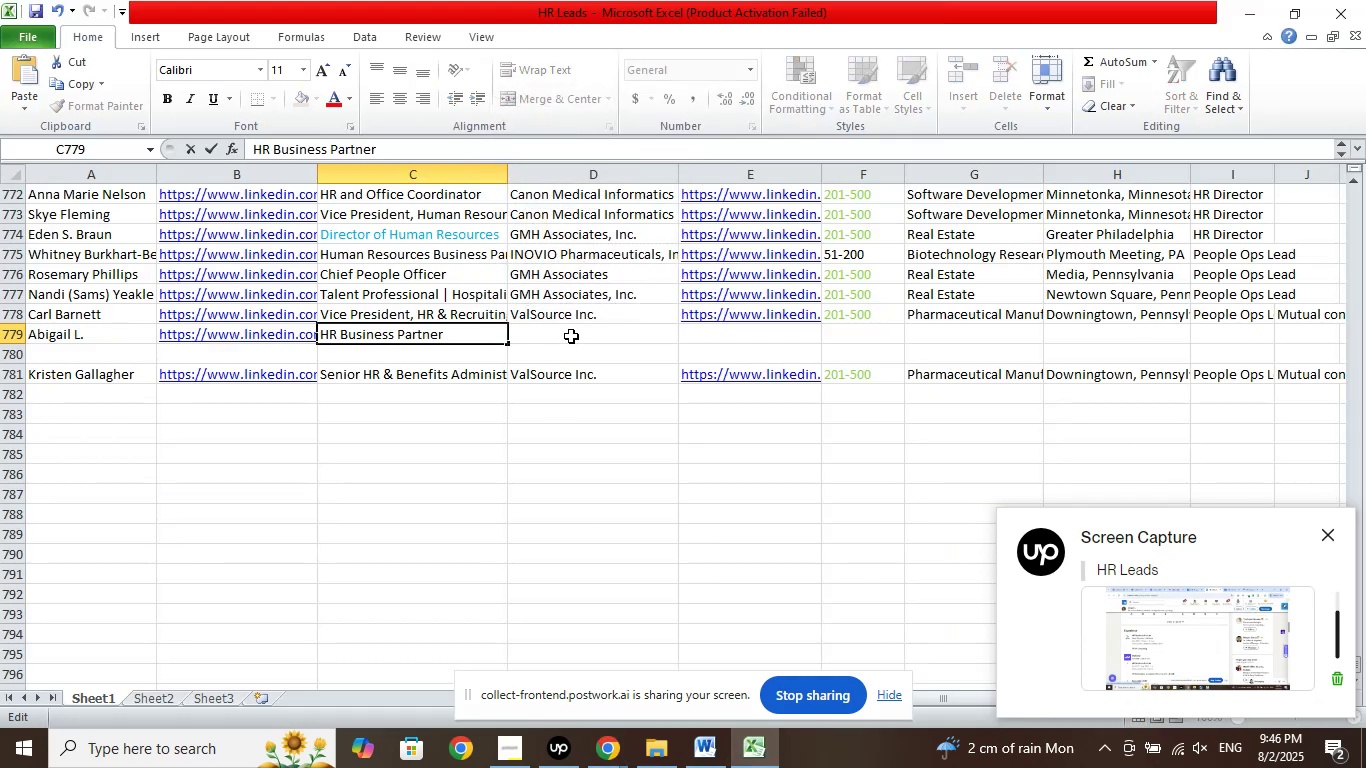 
left_click([572, 335])
 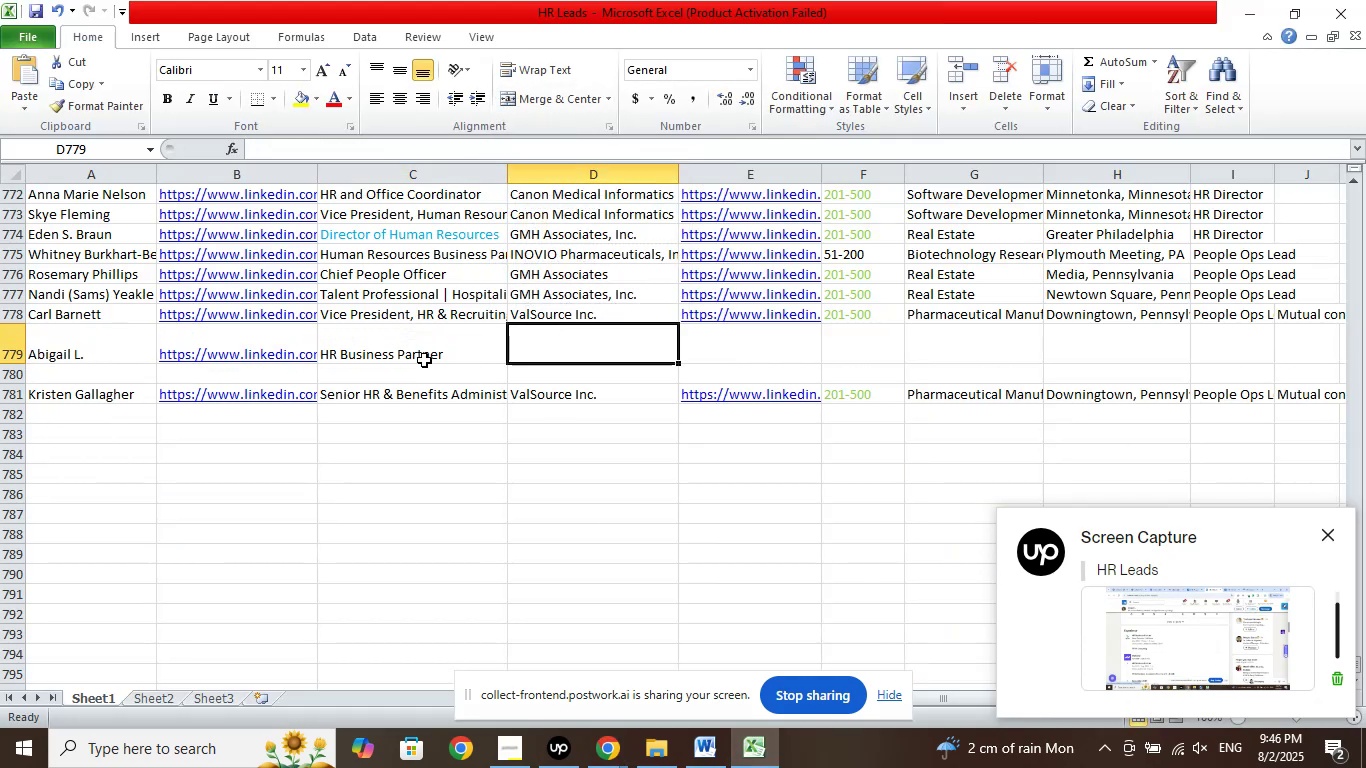 
left_click([424, 360])
 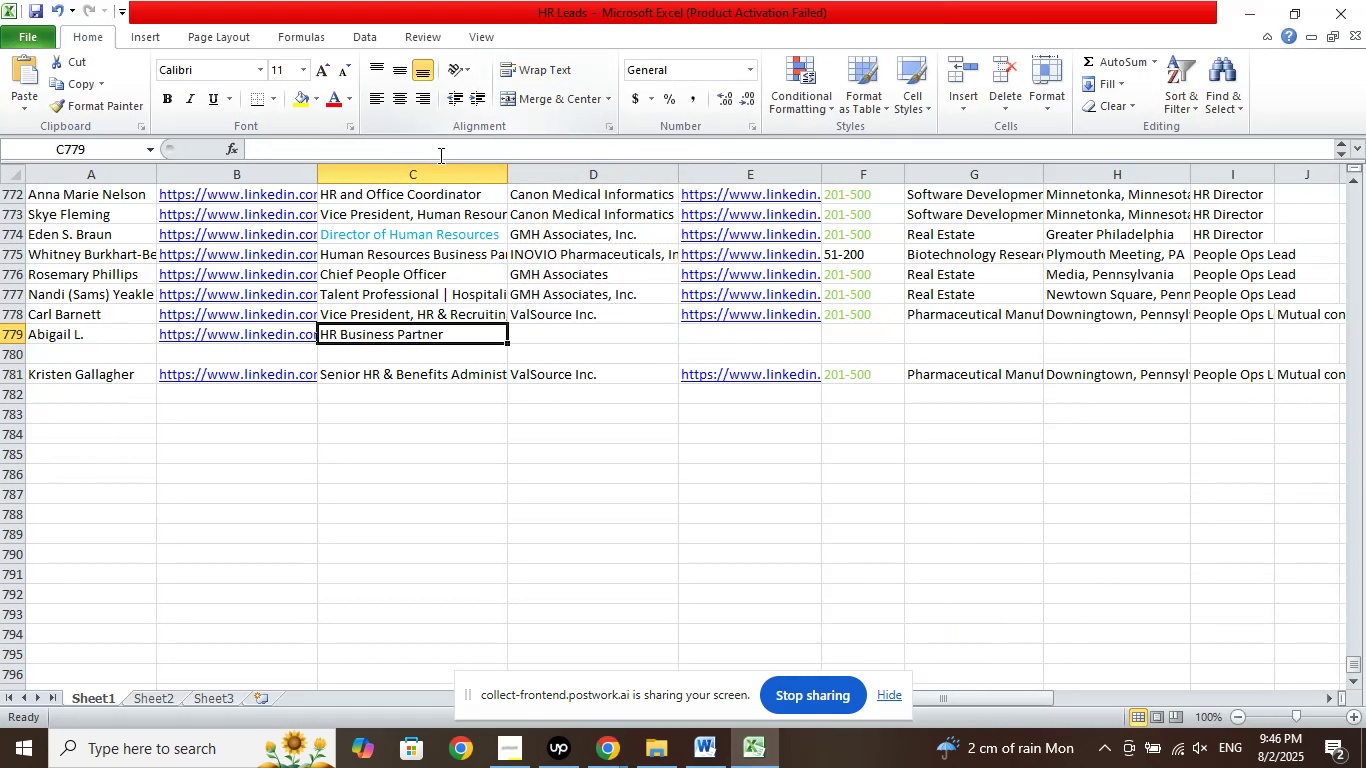 
left_click([443, 143])
 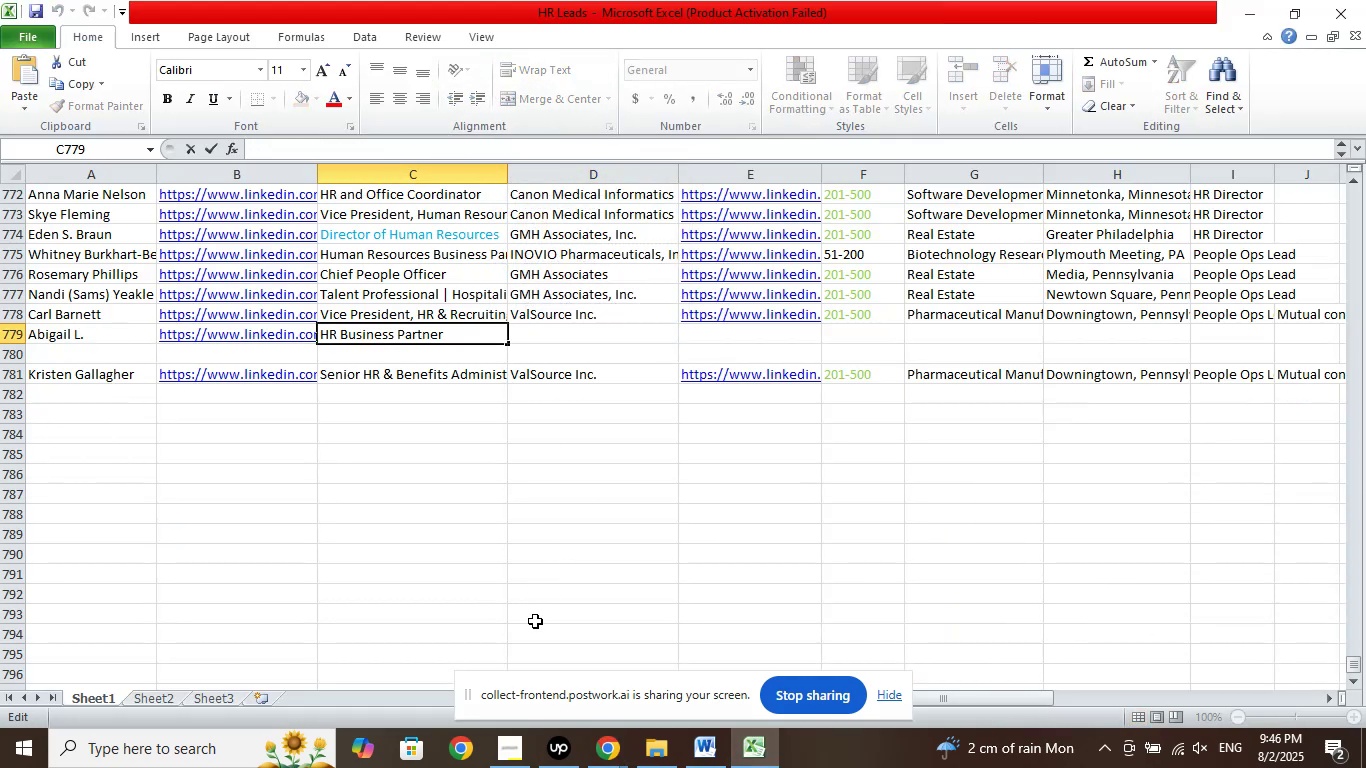 
key(Delete)
 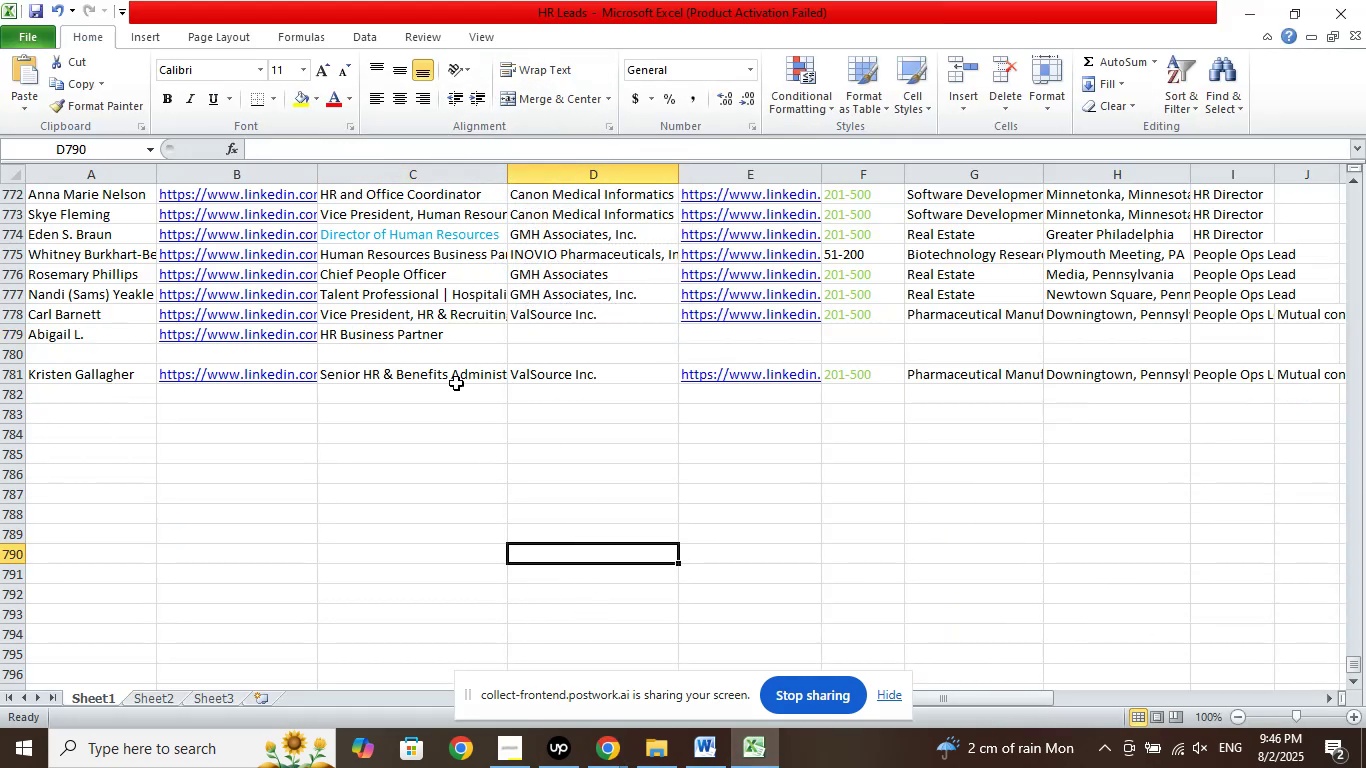 
left_click([547, 337])
 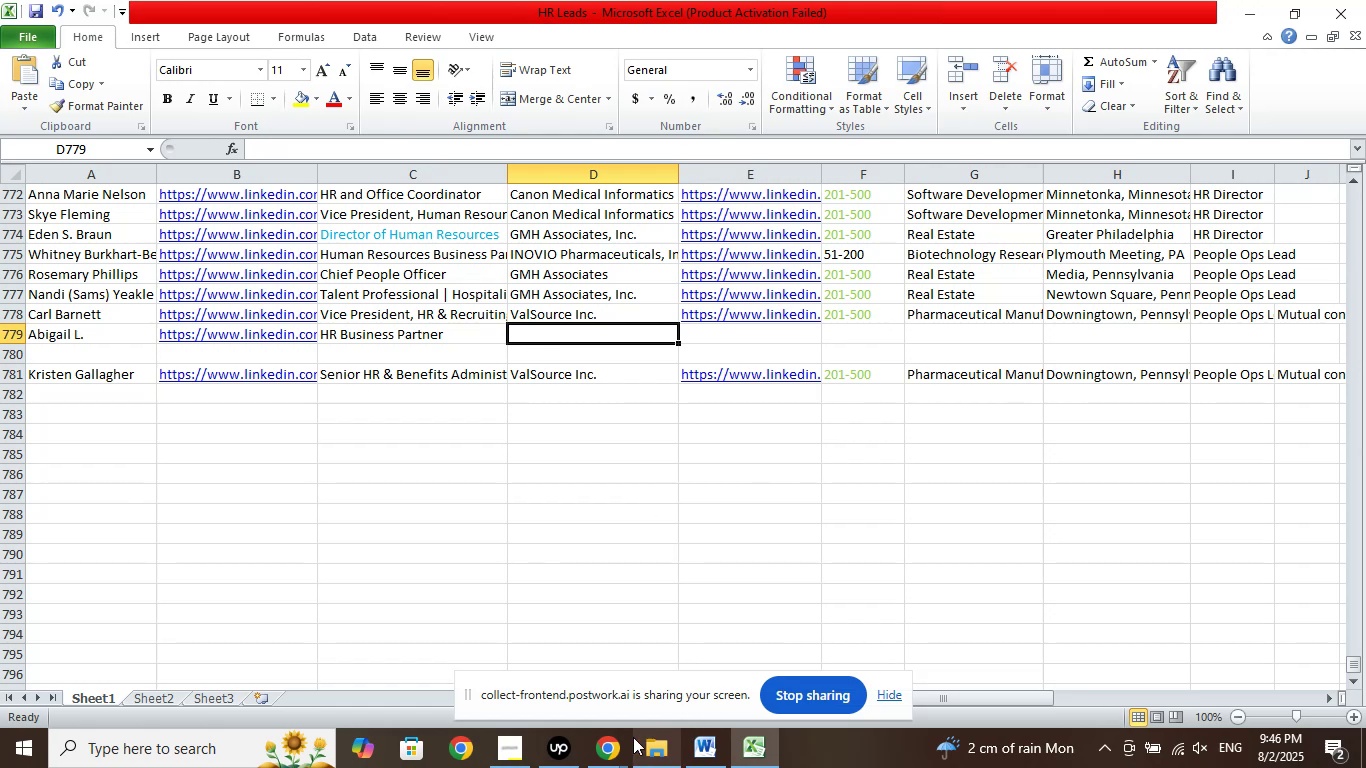 
left_click([619, 738])
 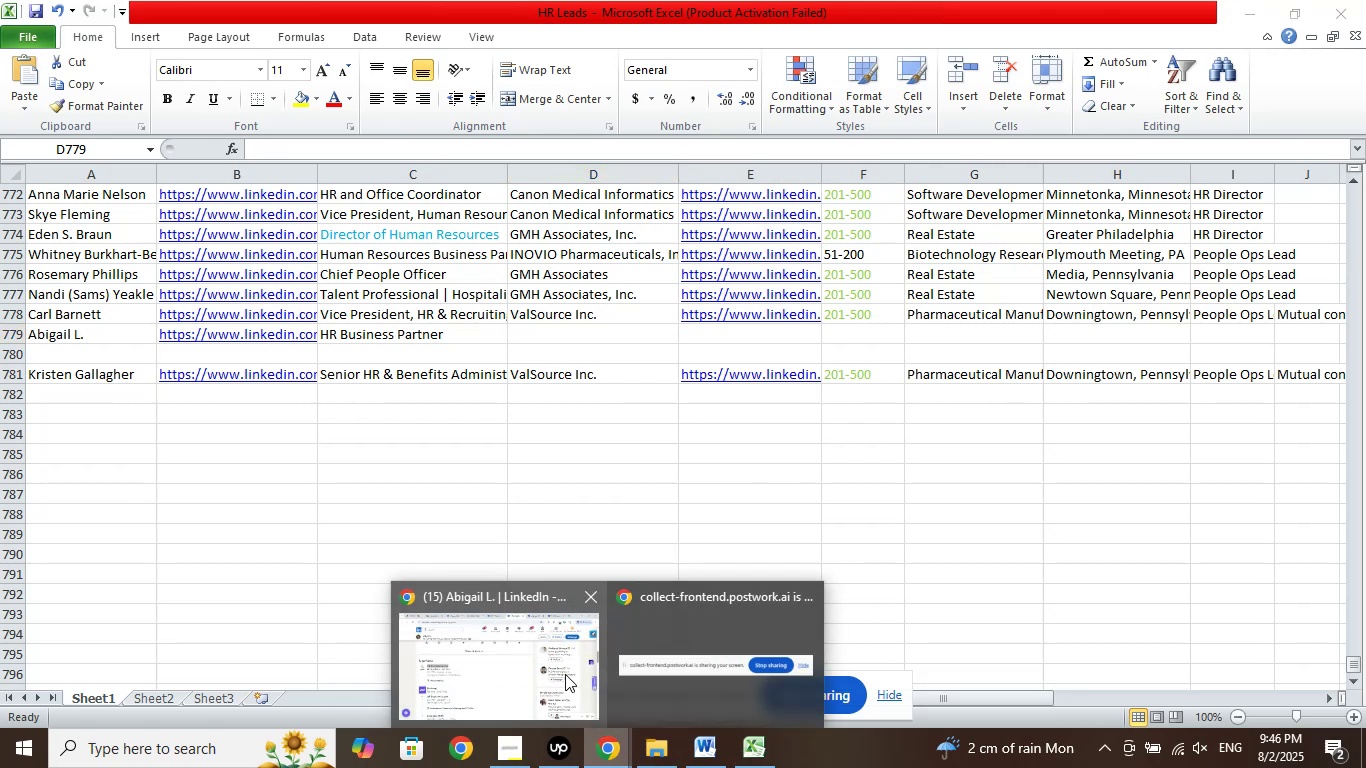 
double_click([565, 674])
 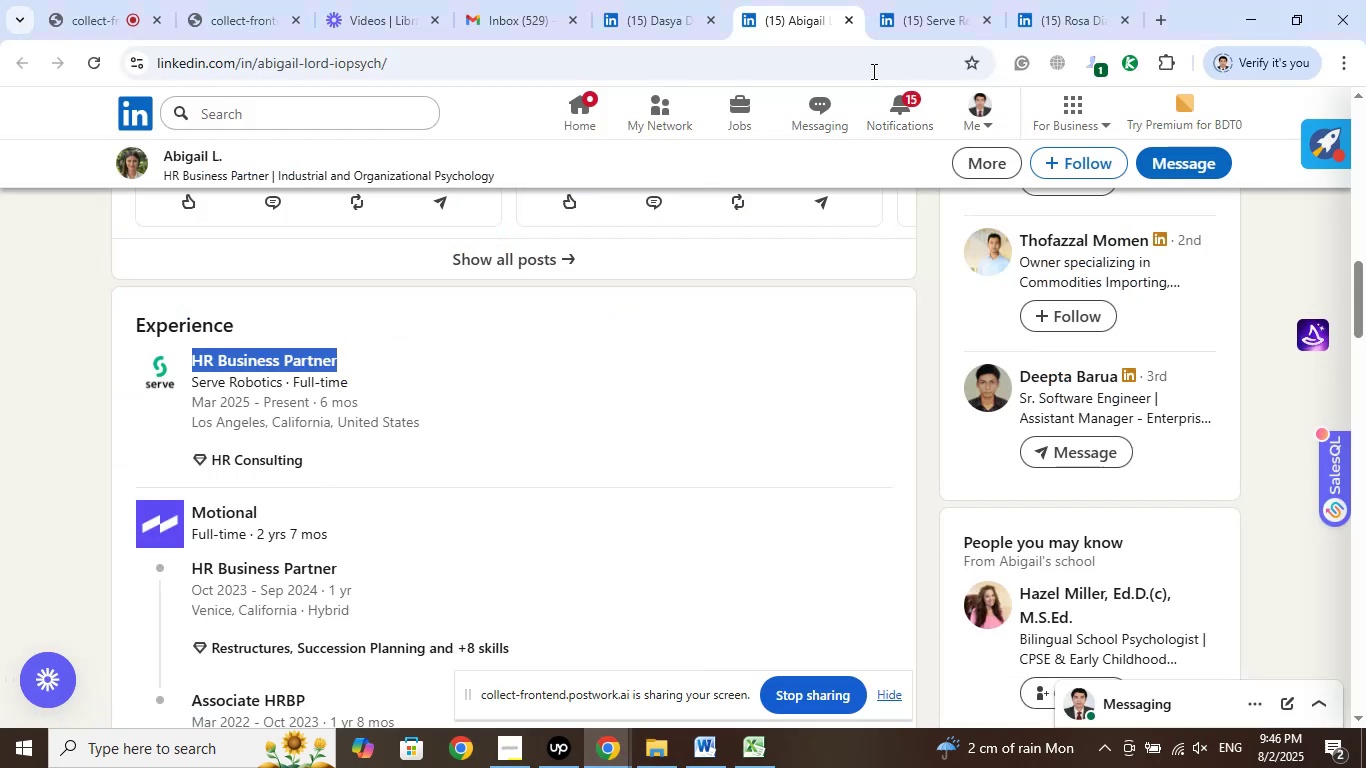 
left_click([886, 28])
 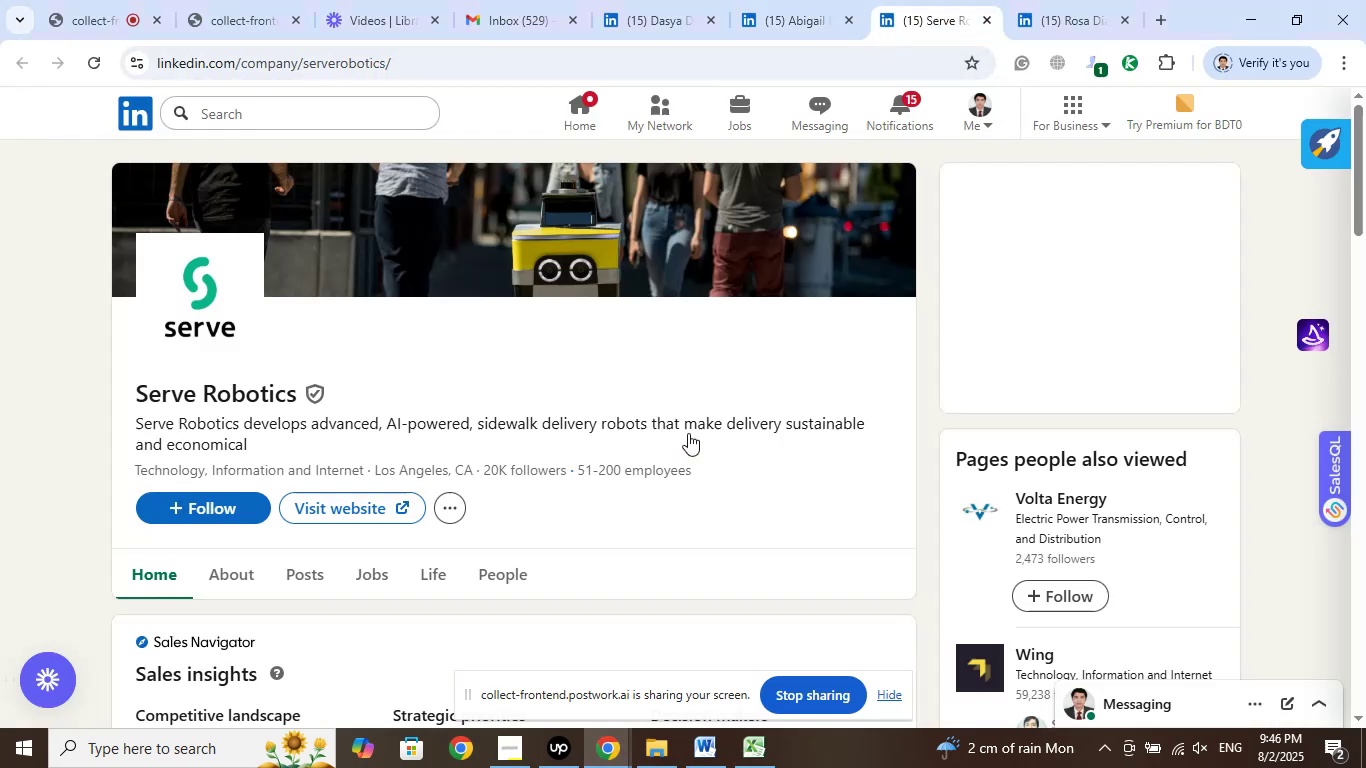 
scroll: coordinate [688, 433], scroll_direction: up, amount: 2.0
 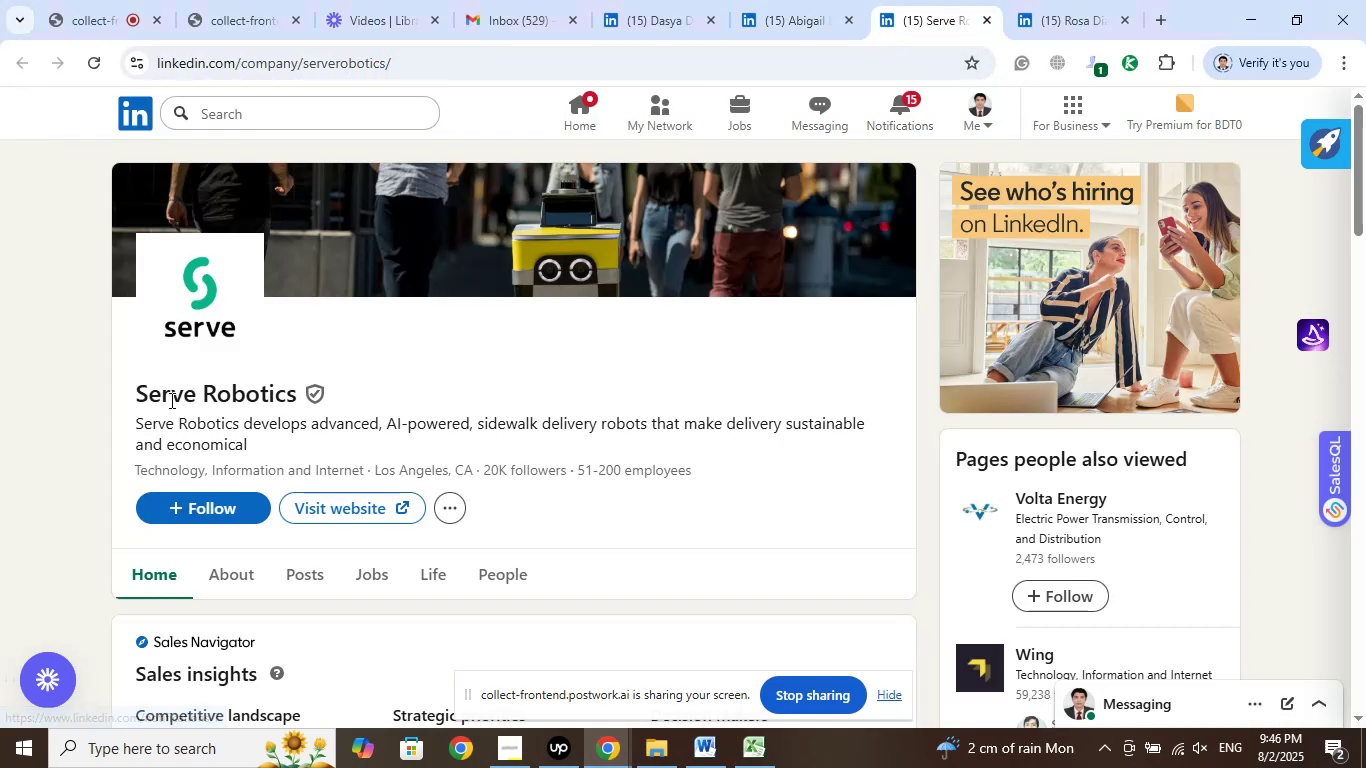 
left_click_drag(start_coordinate=[123, 394], to_coordinate=[305, 390])
 